 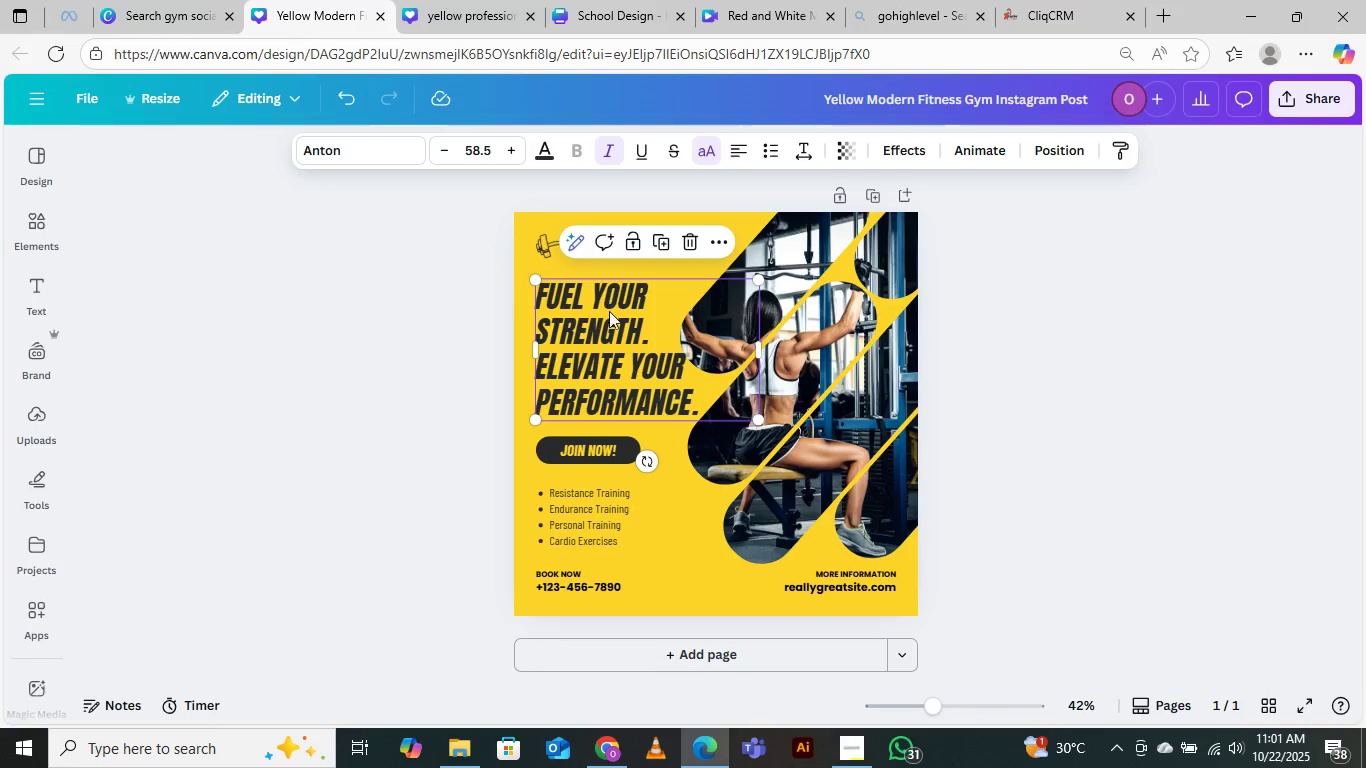 
left_click([577, 492])
 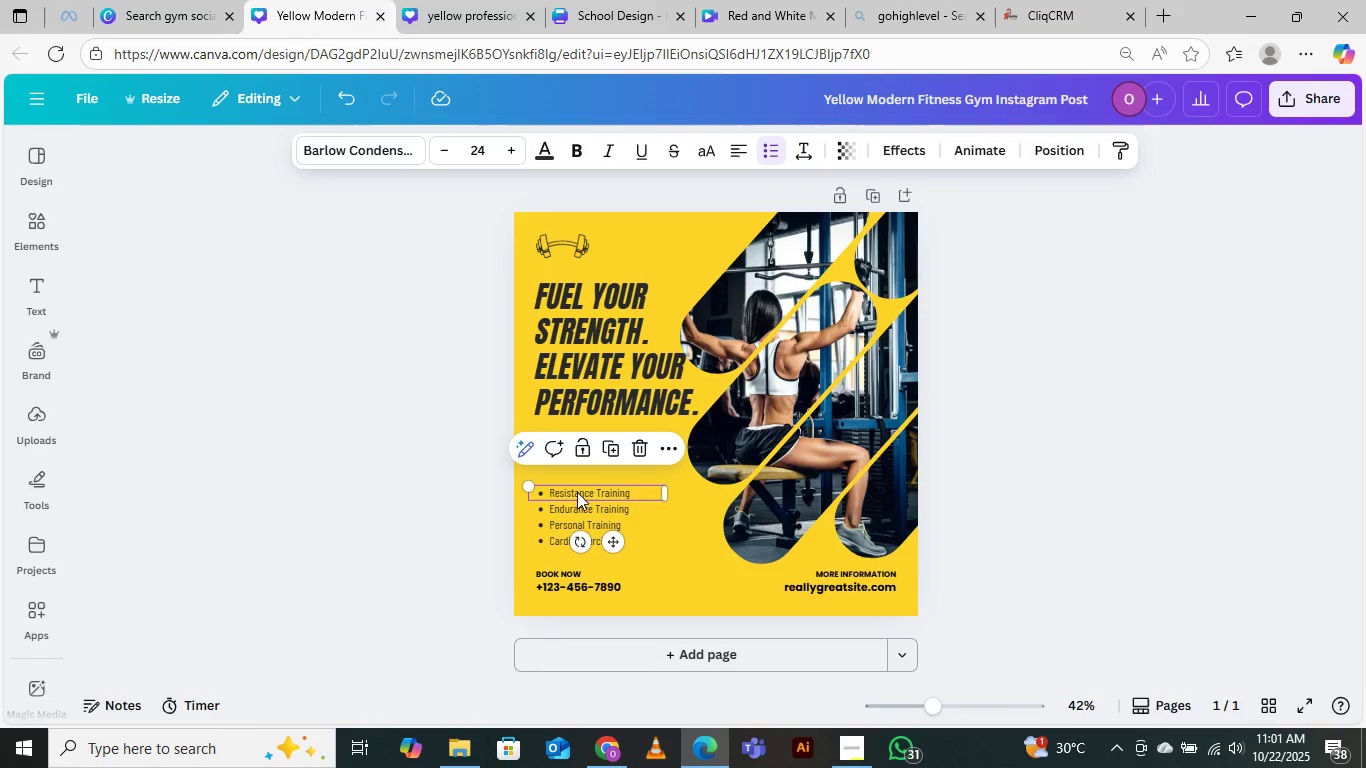 
left_click_drag(start_coordinate=[577, 492], to_coordinate=[568, 430])
 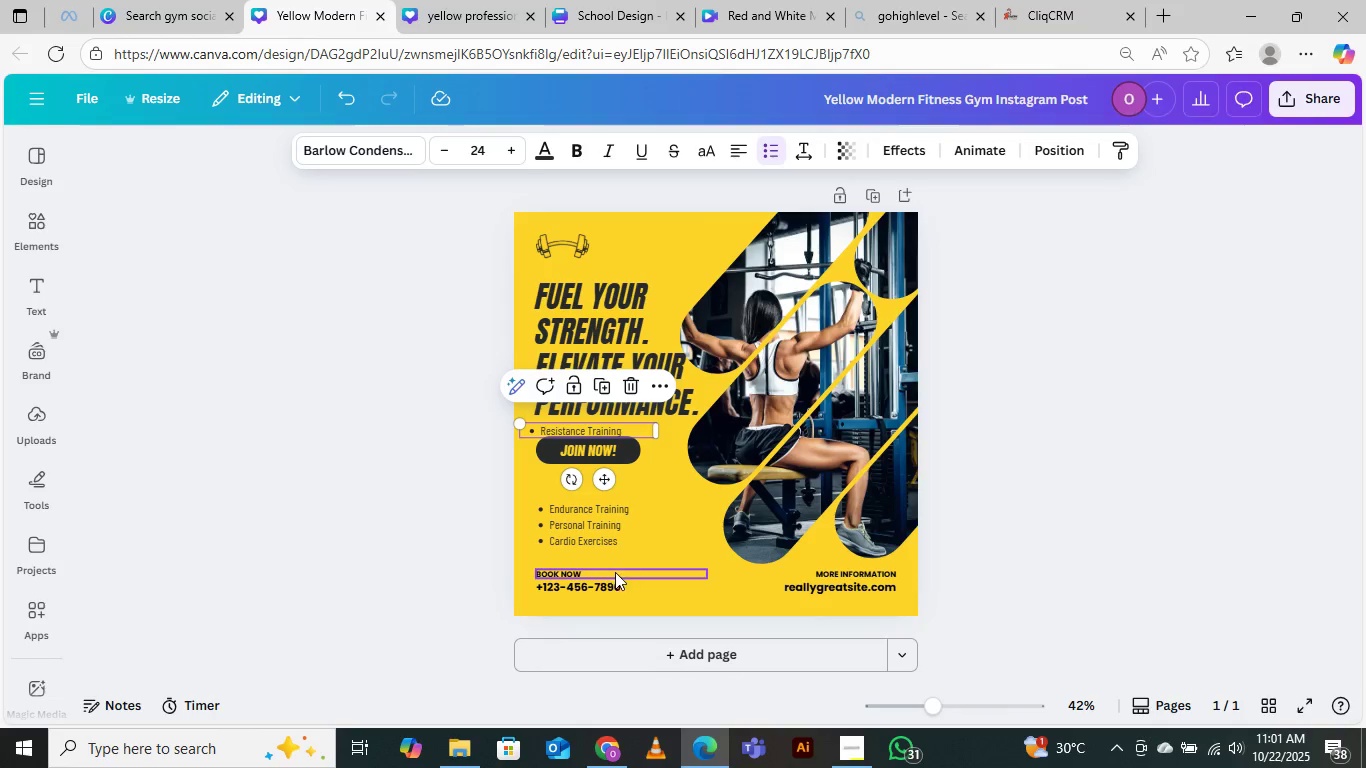 
left_click([592, 538])
 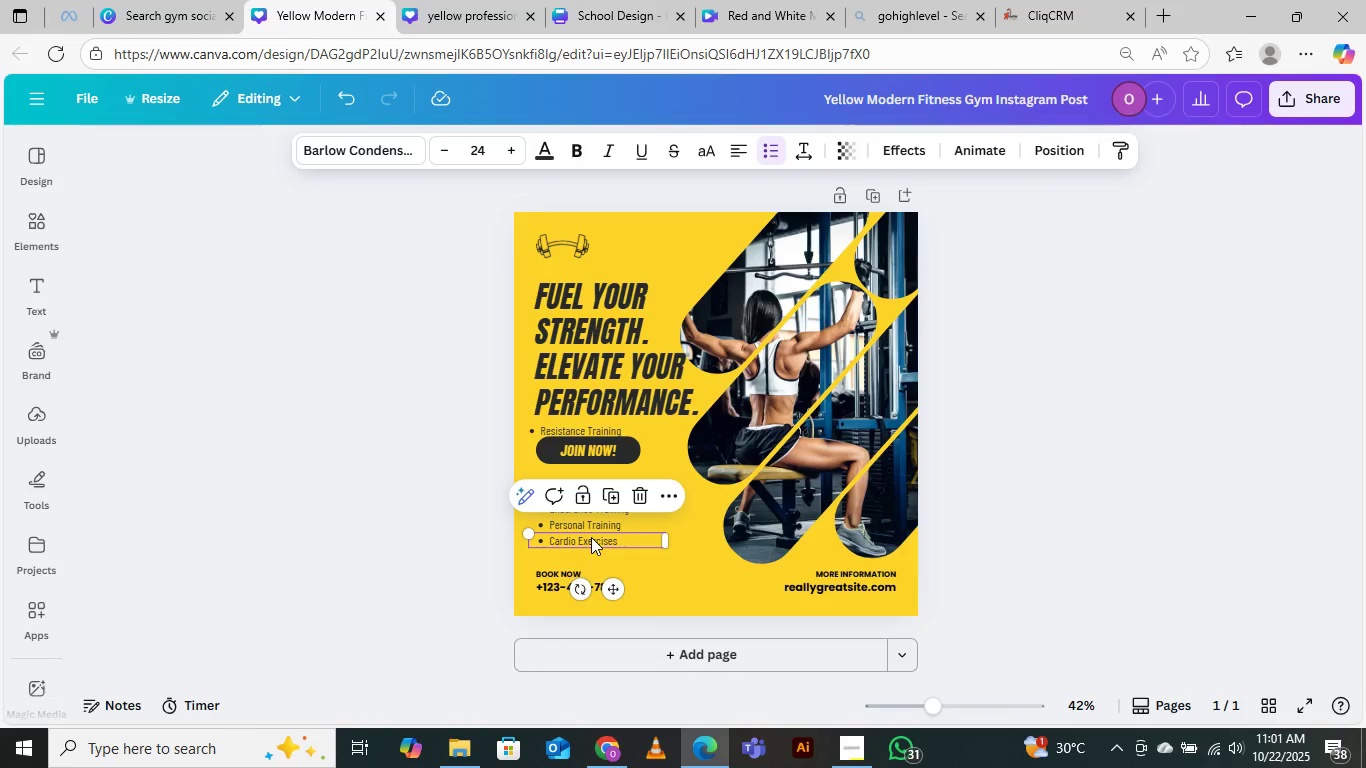 
key(Delete)
 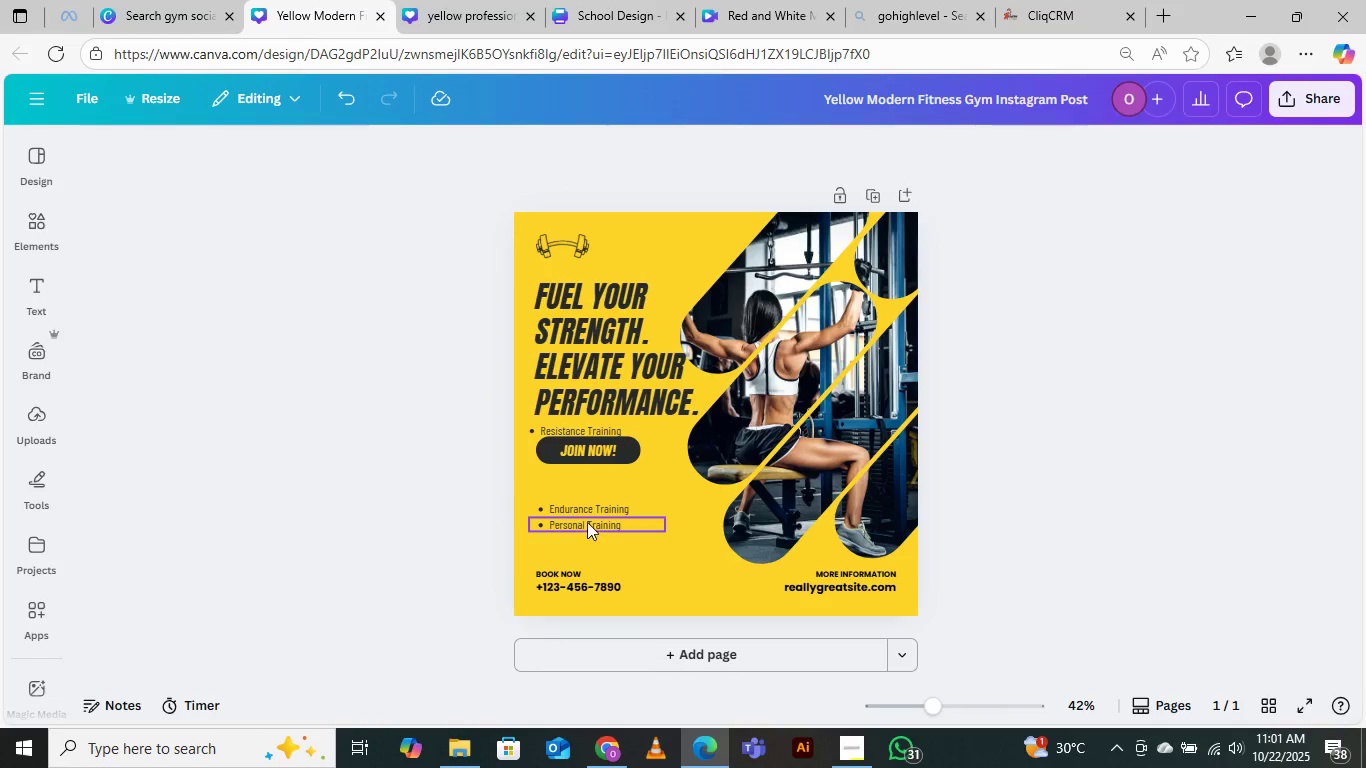 
left_click([587, 522])
 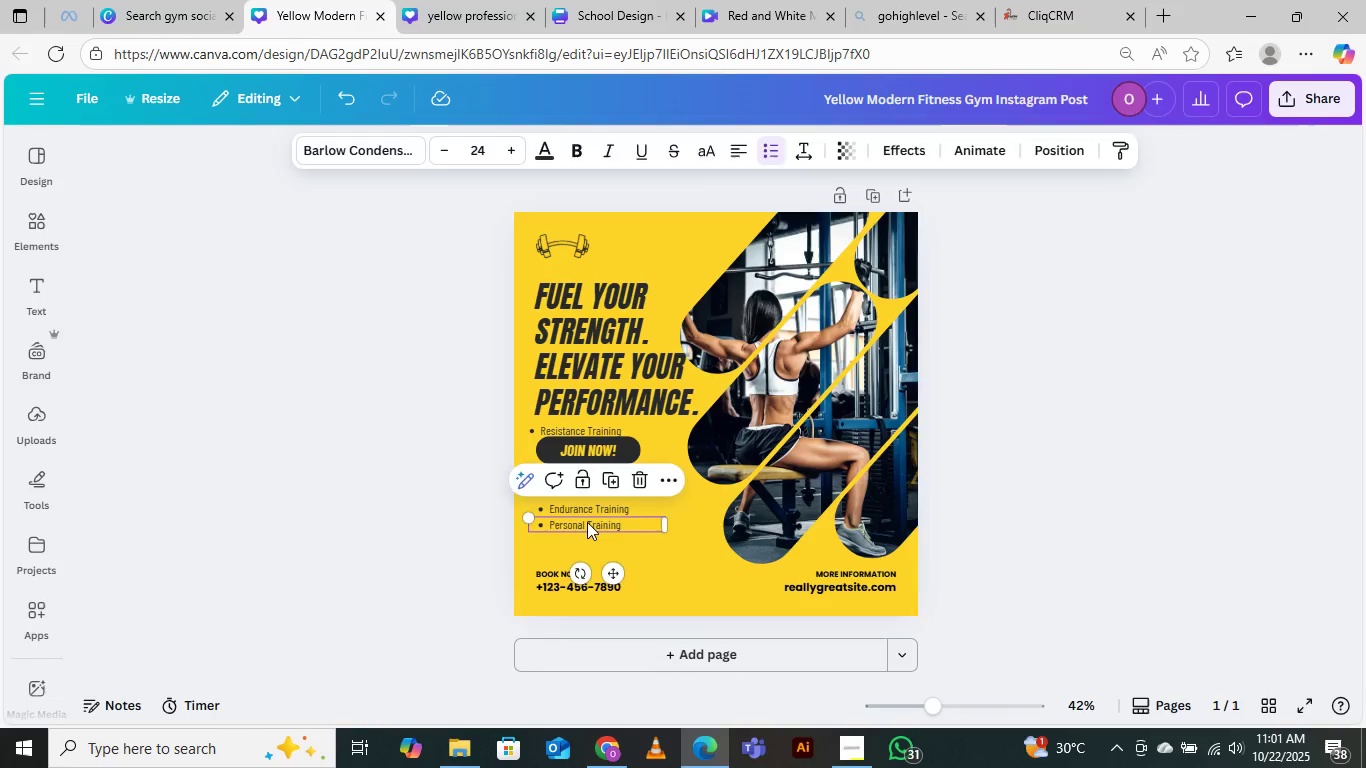 
key(Delete)
 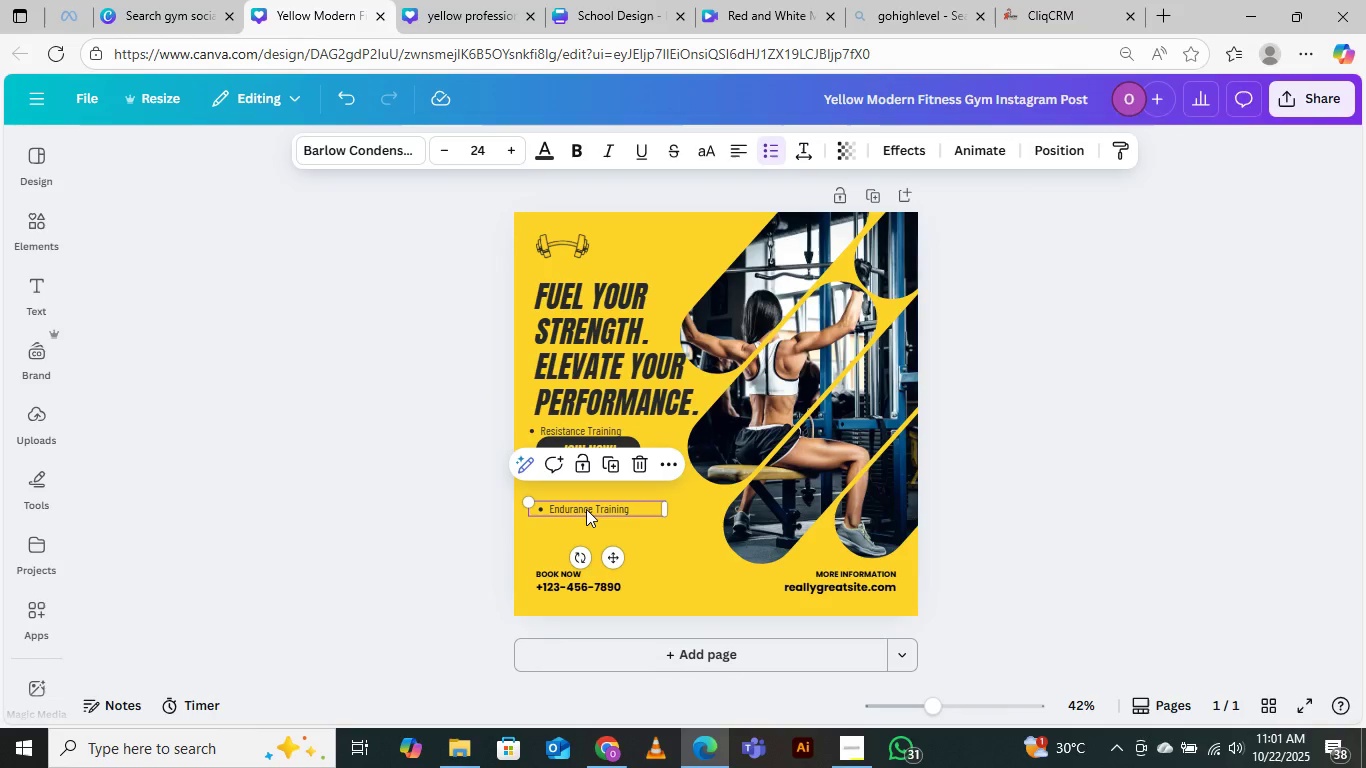 
left_click([586, 509])
 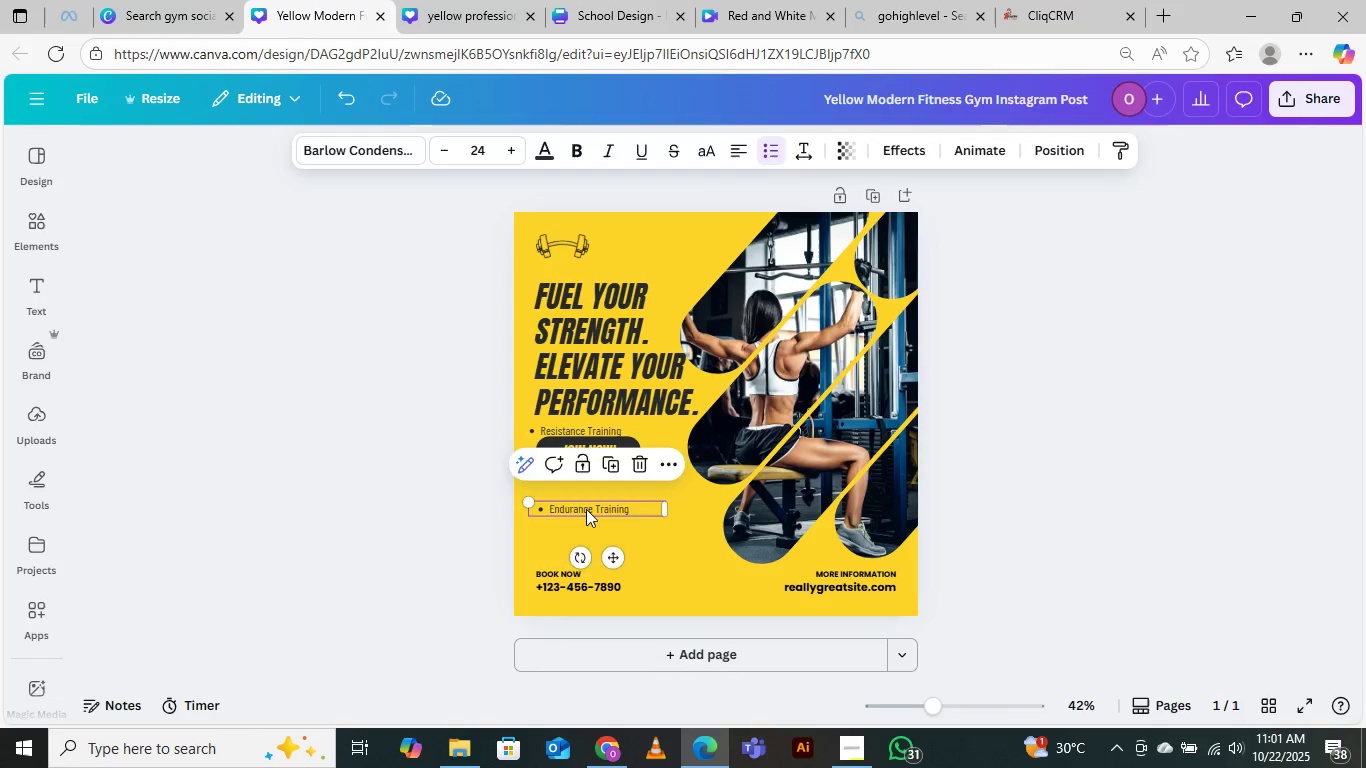 
key(Delete)
 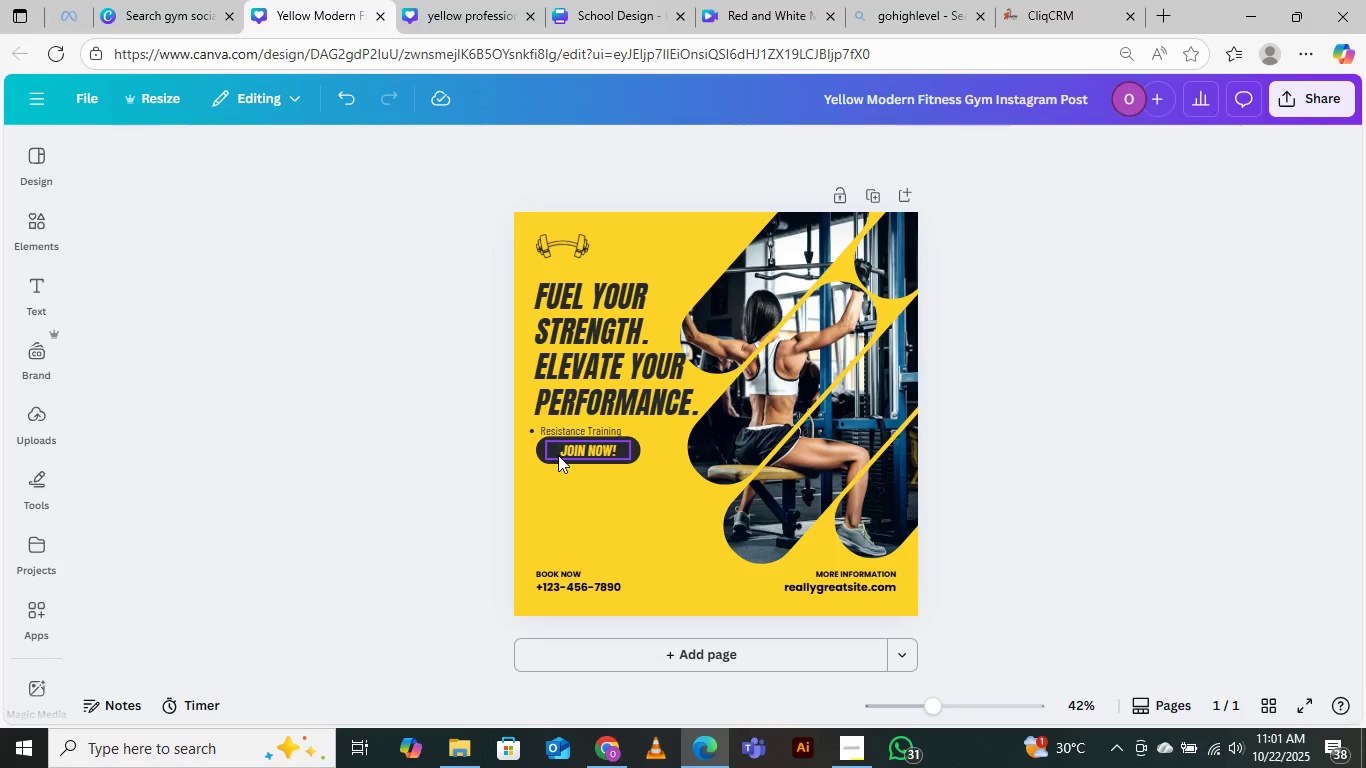 
left_click([558, 455])
 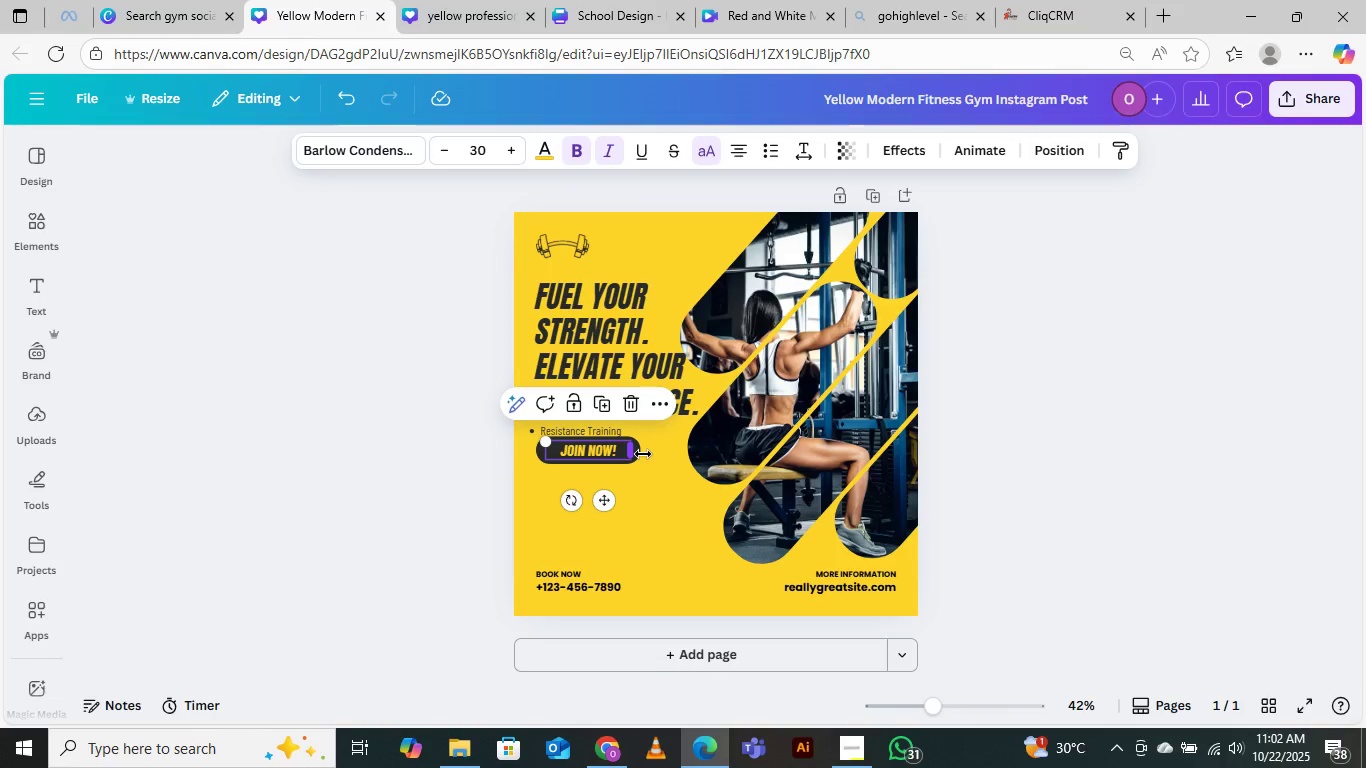 
left_click([634, 505])
 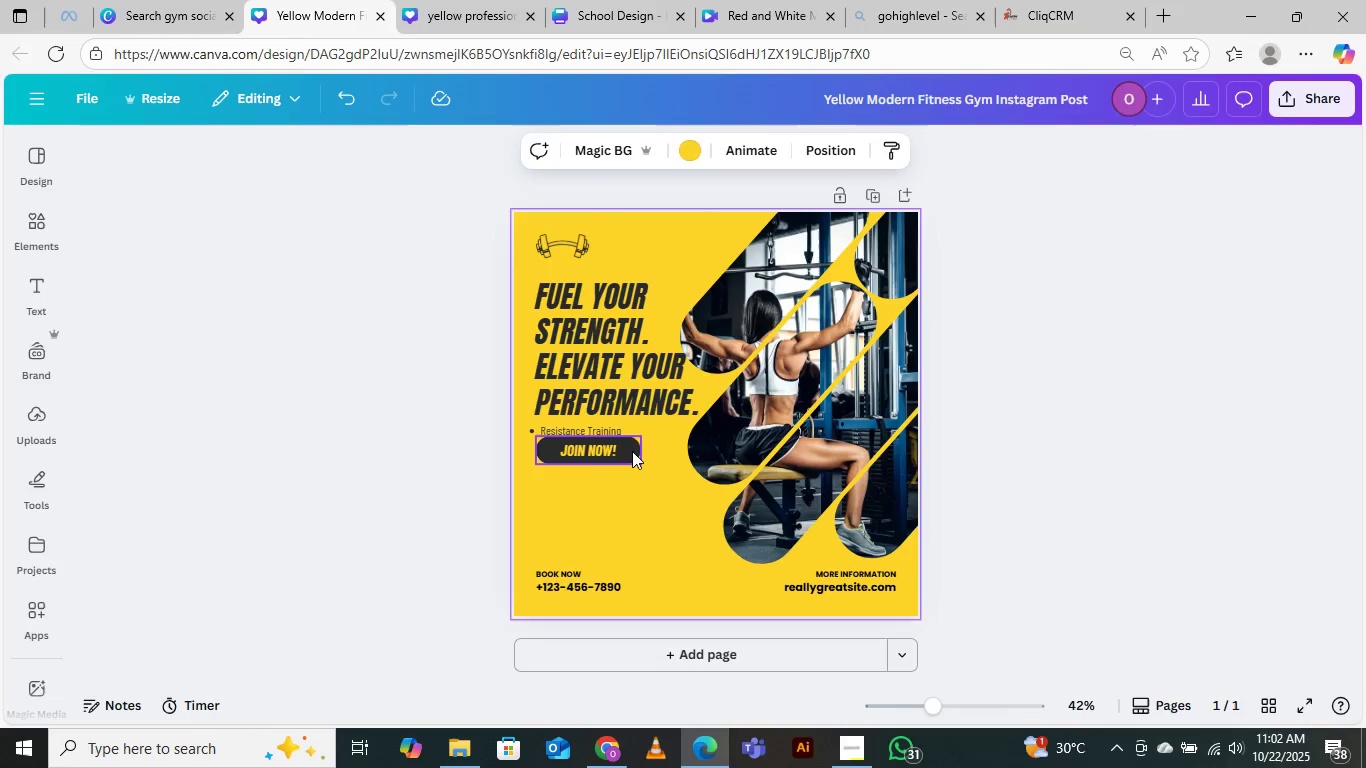 
left_click([632, 451])
 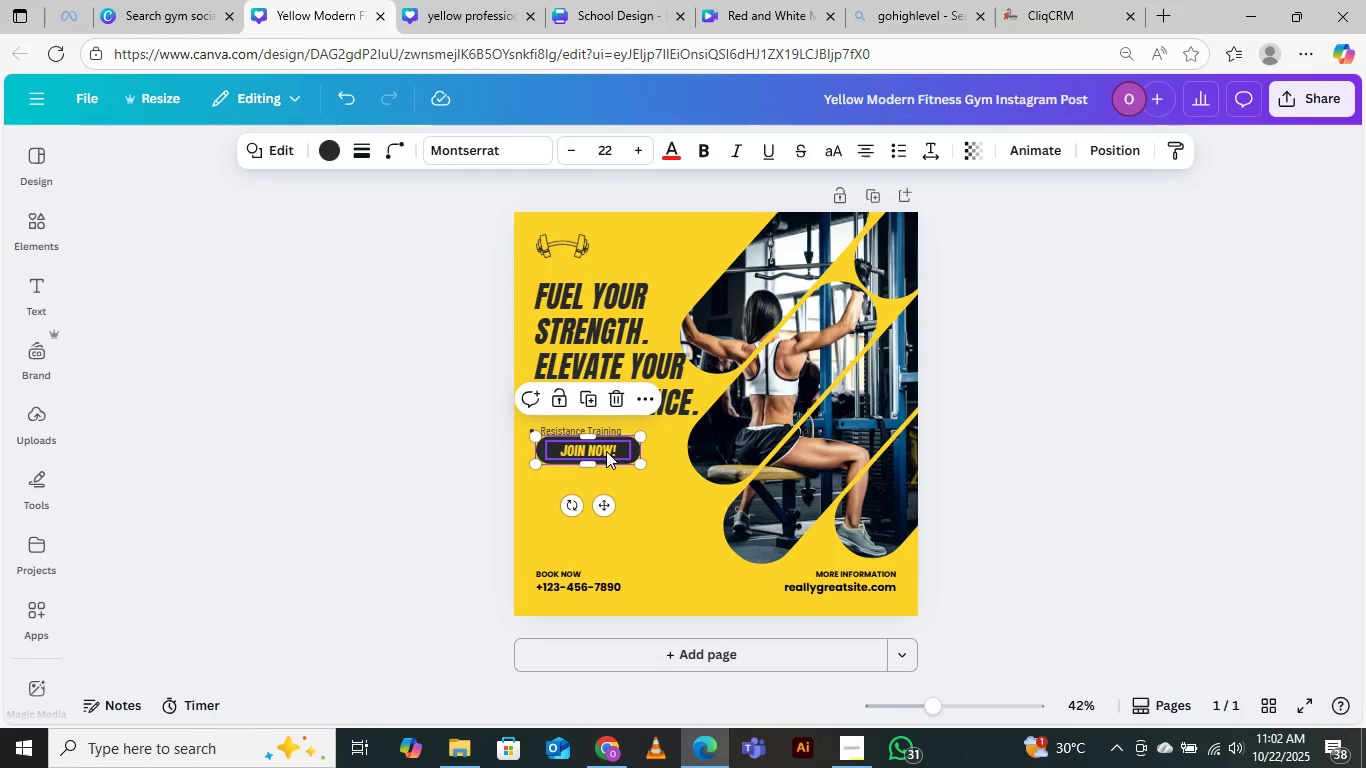 
hold_key(key=ShiftLeft, duration=0.55)
left_click([606, 451])
 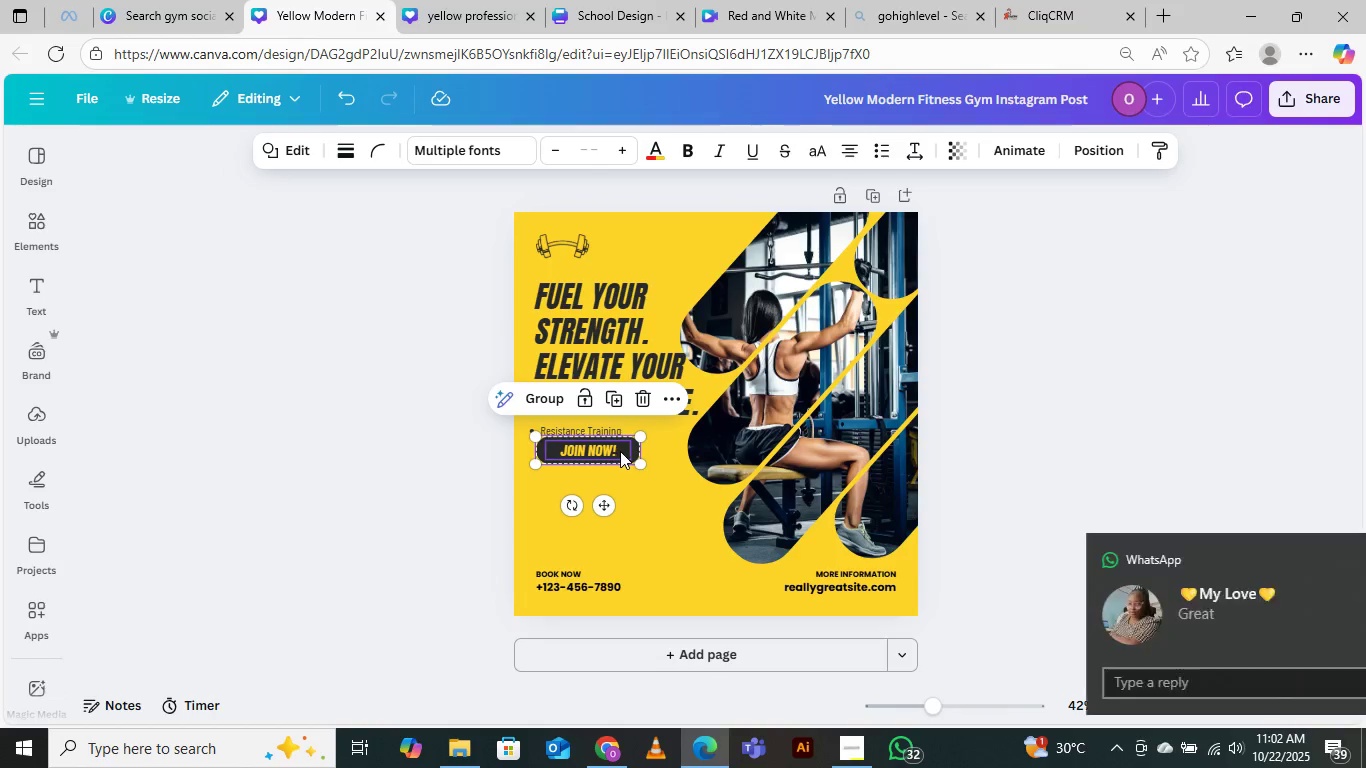 
left_click_drag(start_coordinate=[621, 450], to_coordinate=[618, 527])
 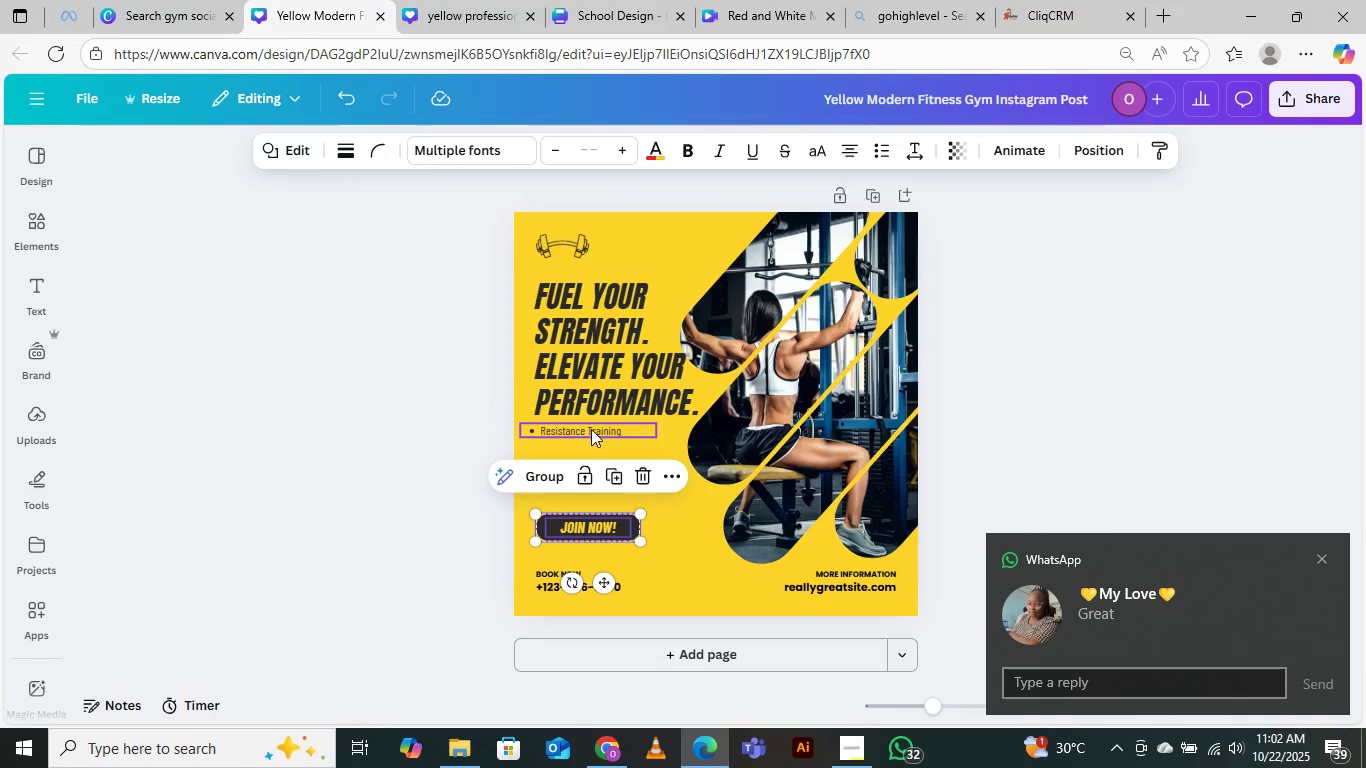 
left_click([590, 429])
 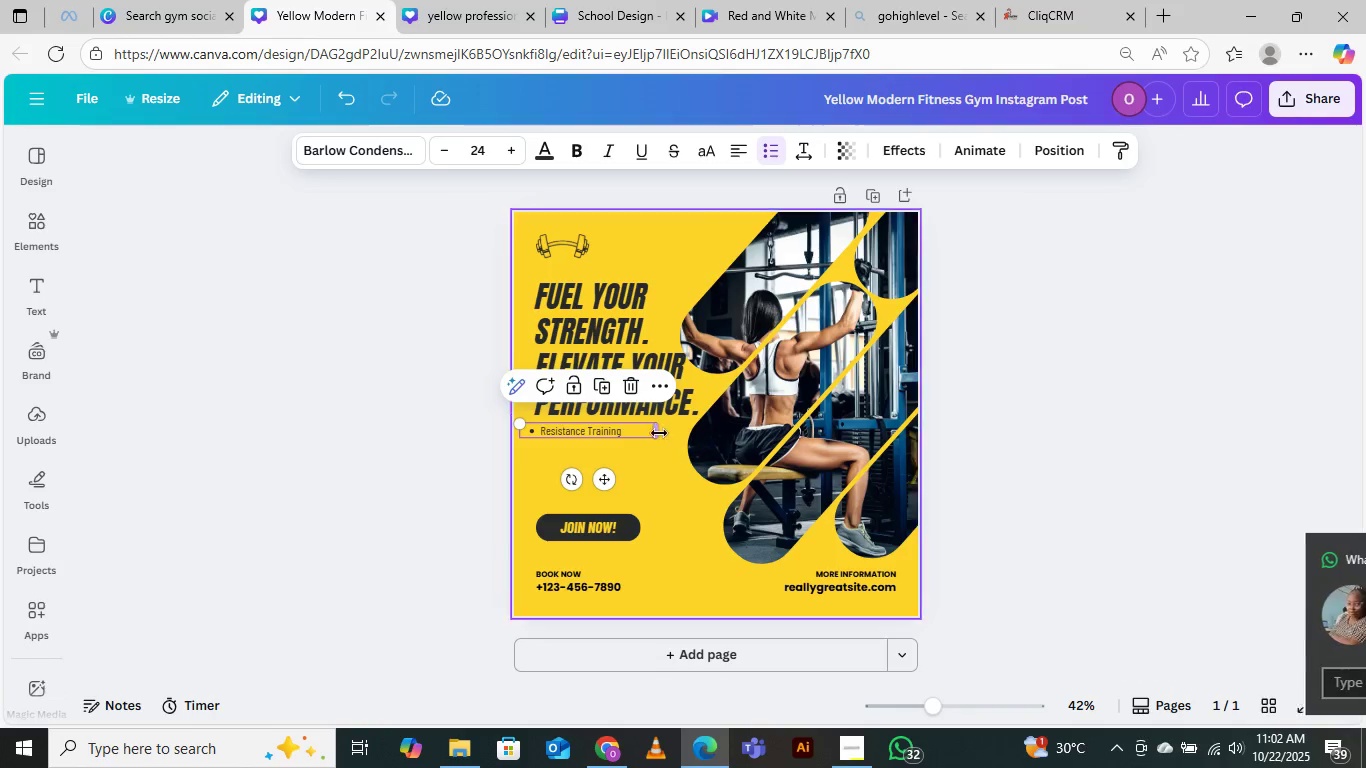 
double_click([577, 431])
 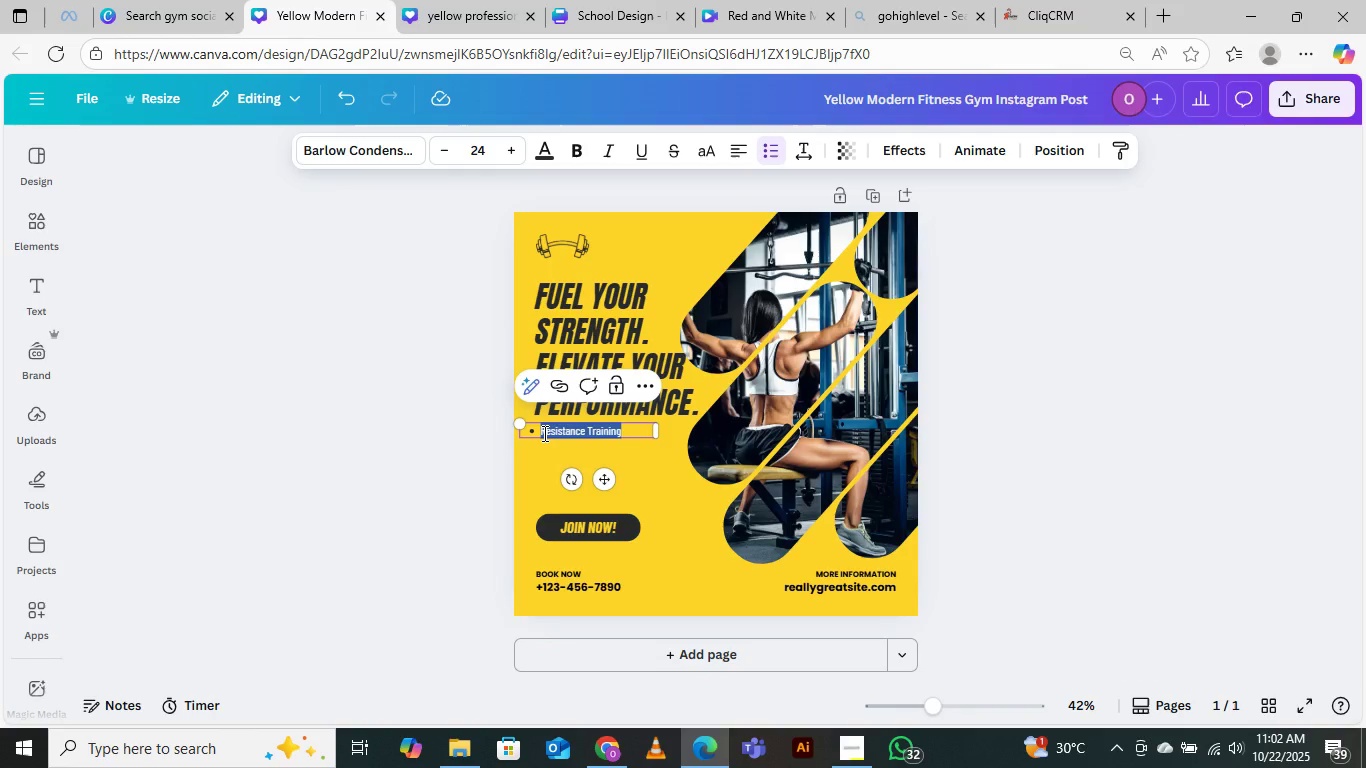 
left_click([543, 433])
 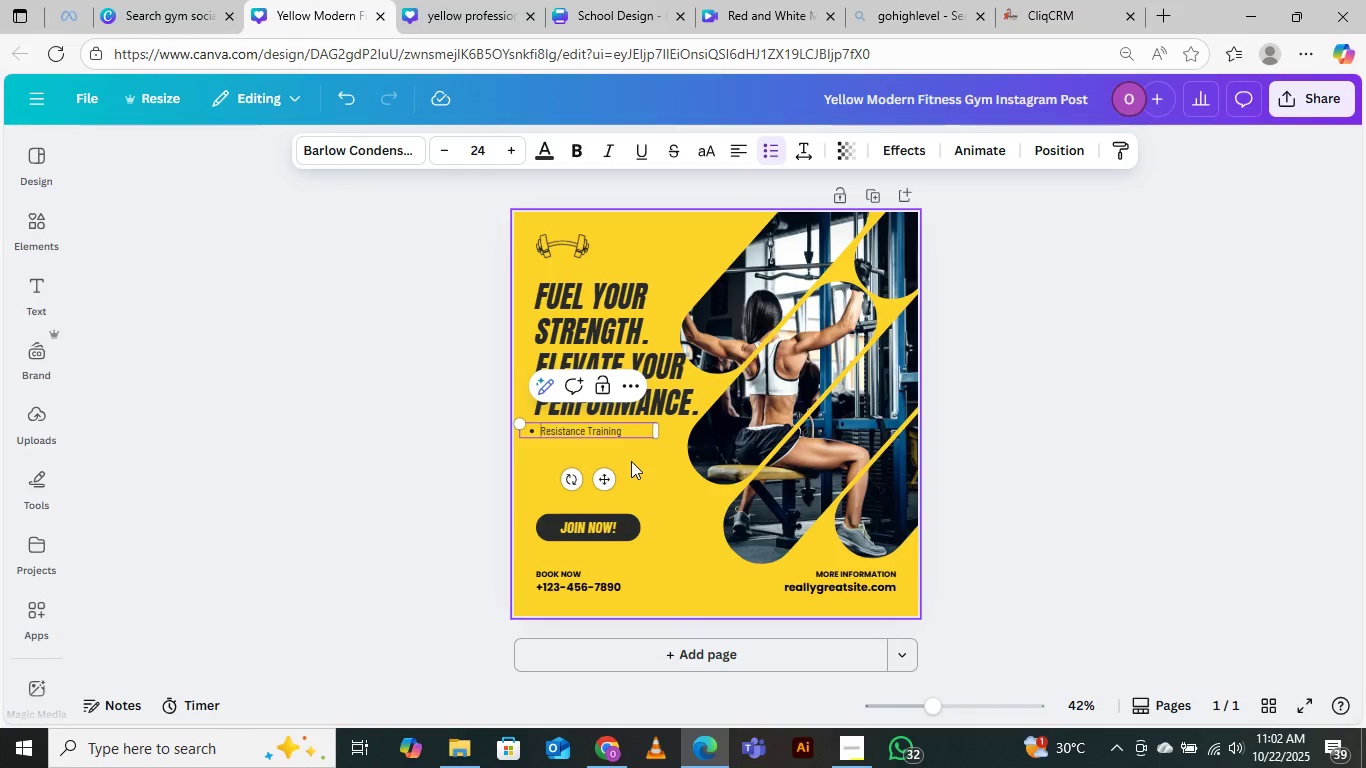 
key(Backspace)
 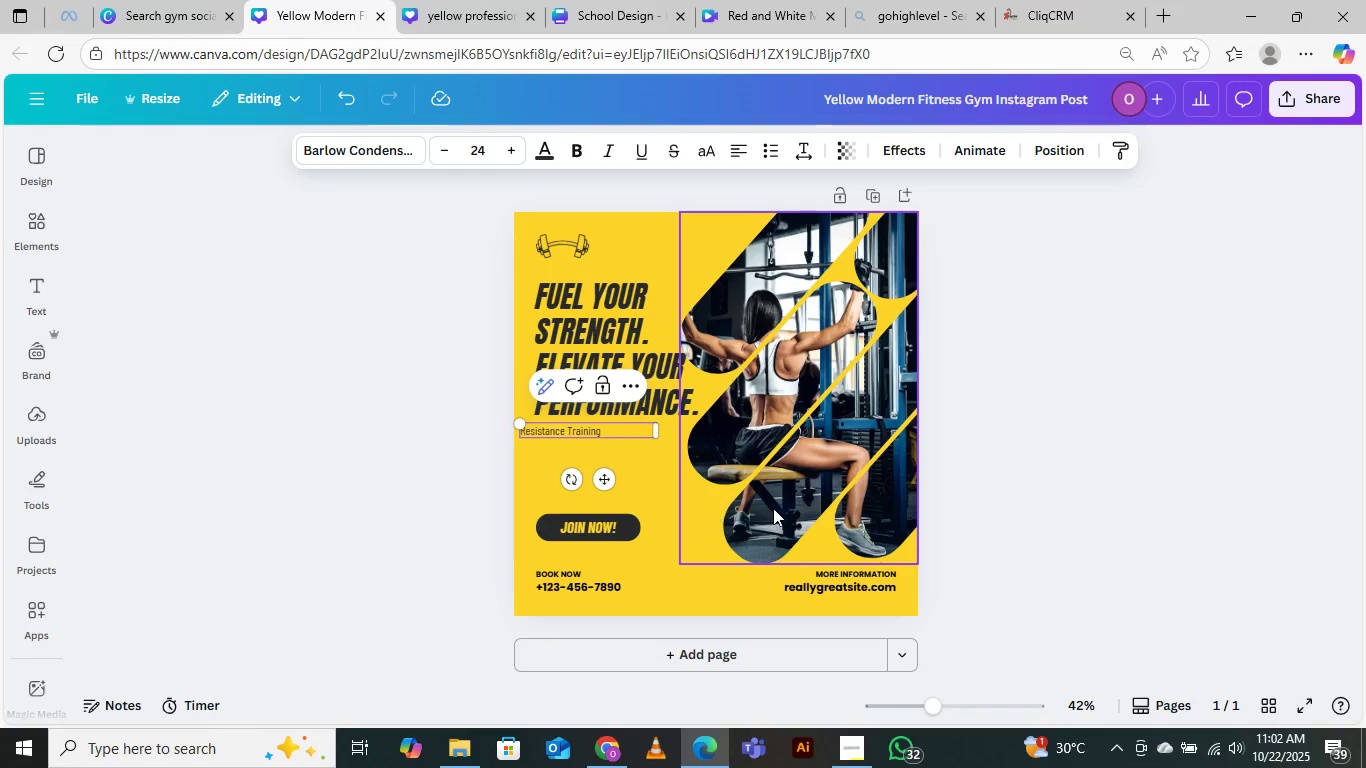 
left_click([646, 472])
 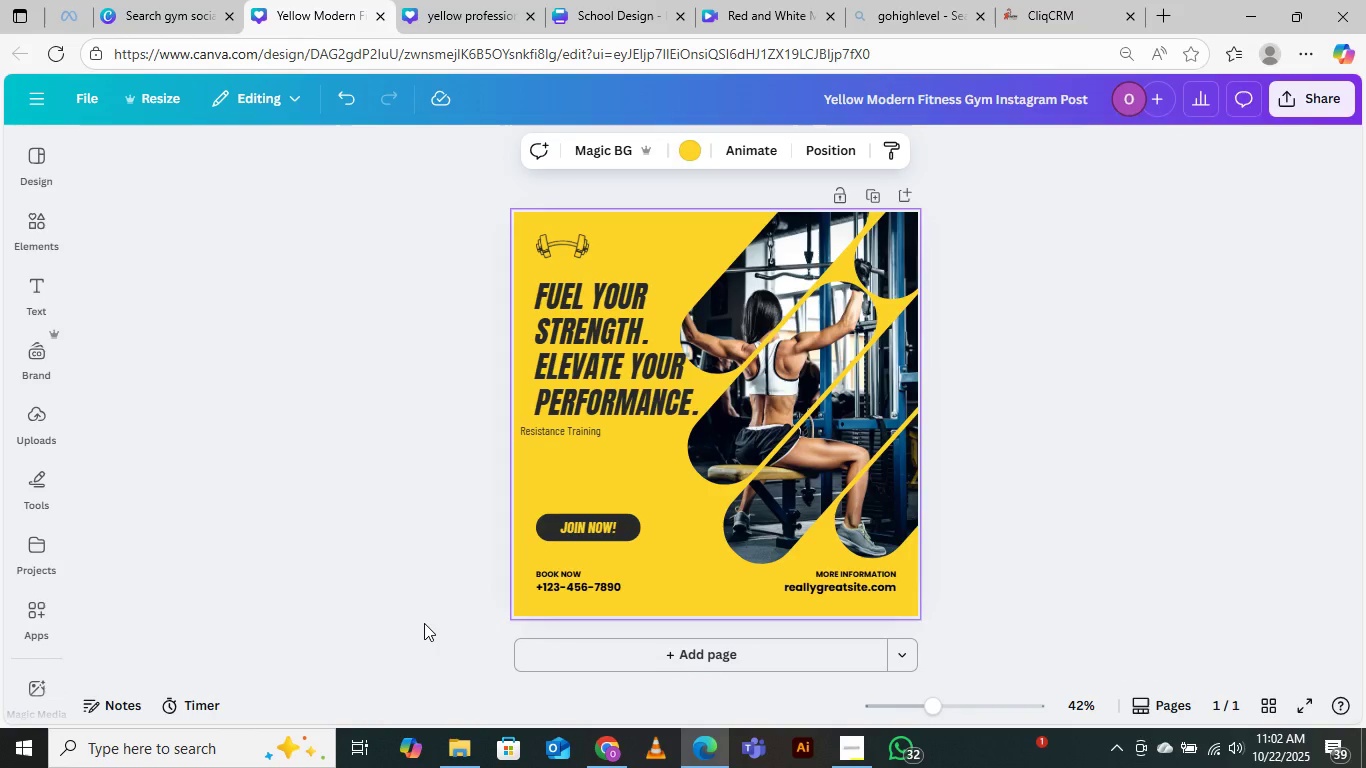 
key(Control+Equal)
 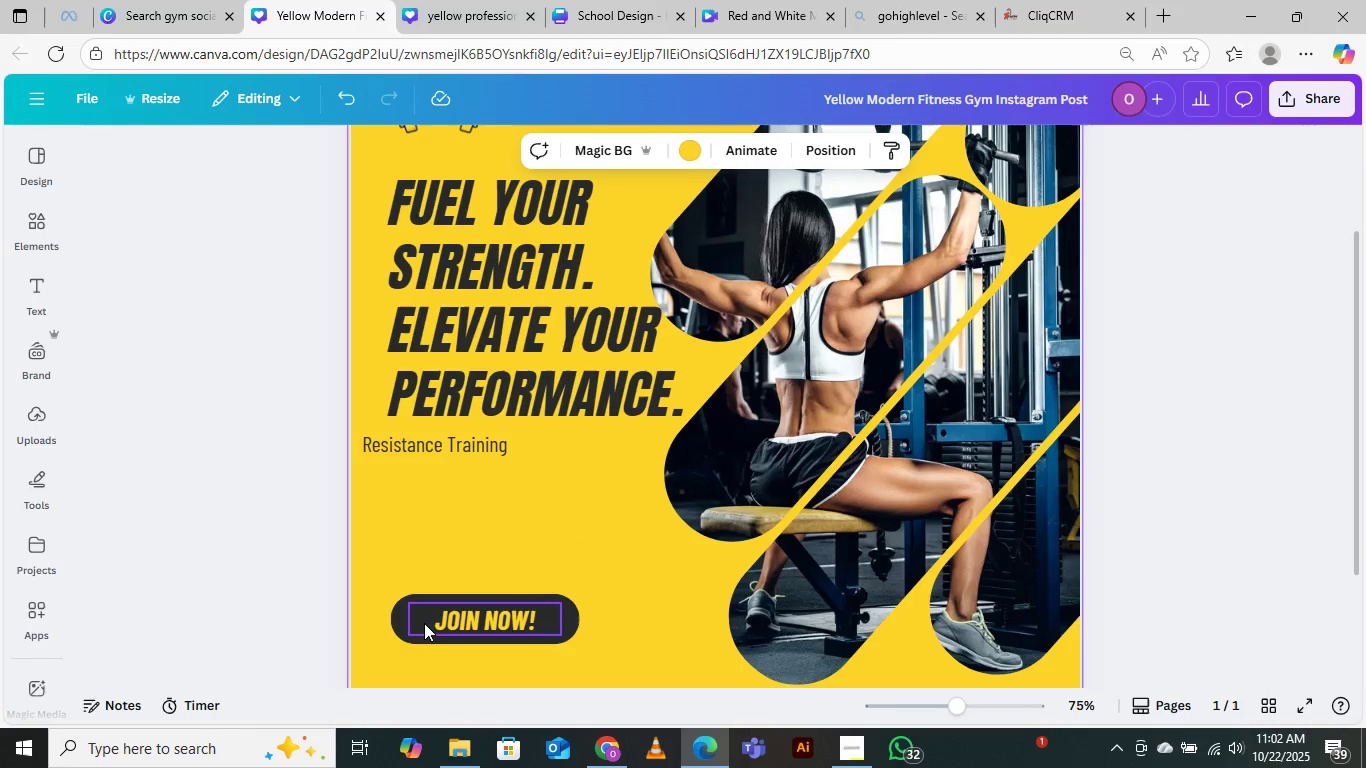 
key(Control+Equal)
 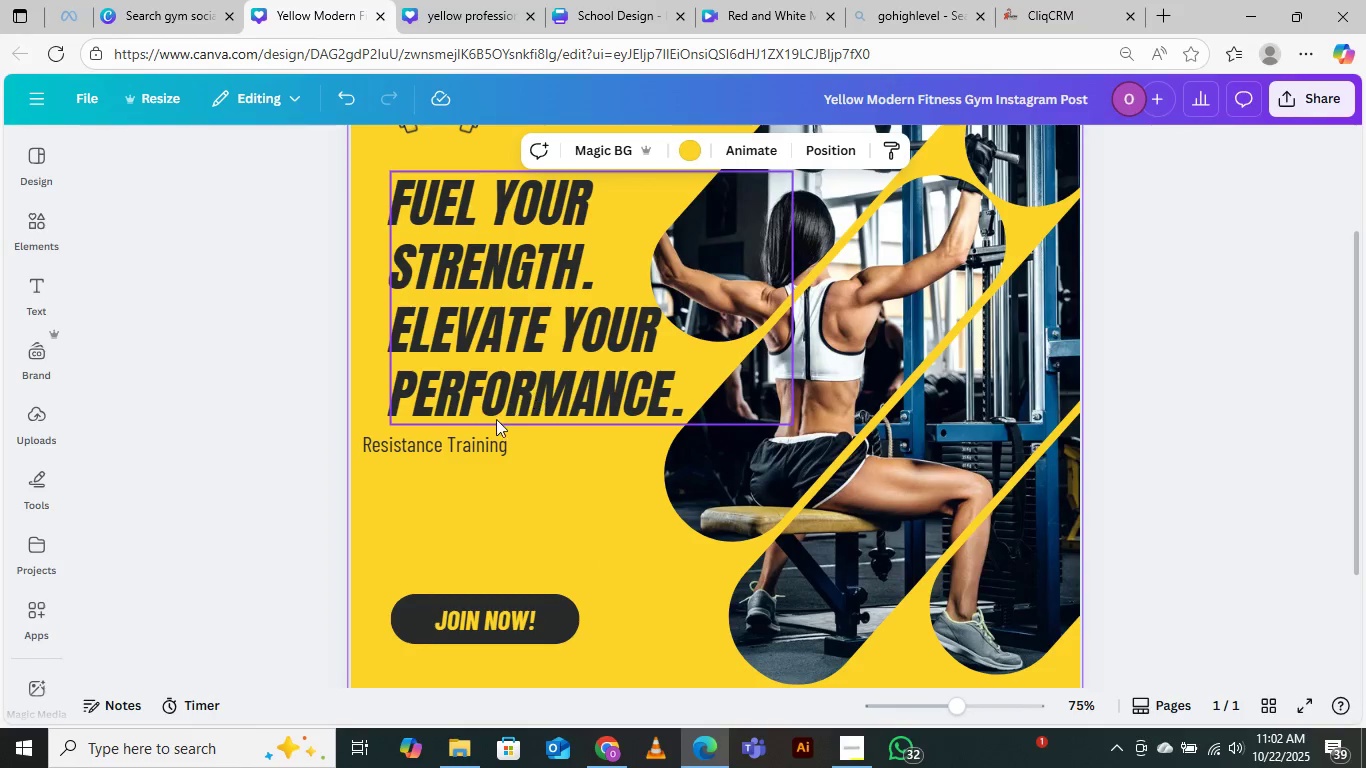 
left_click_drag(start_coordinate=[403, 450], to_coordinate=[429, 470])
 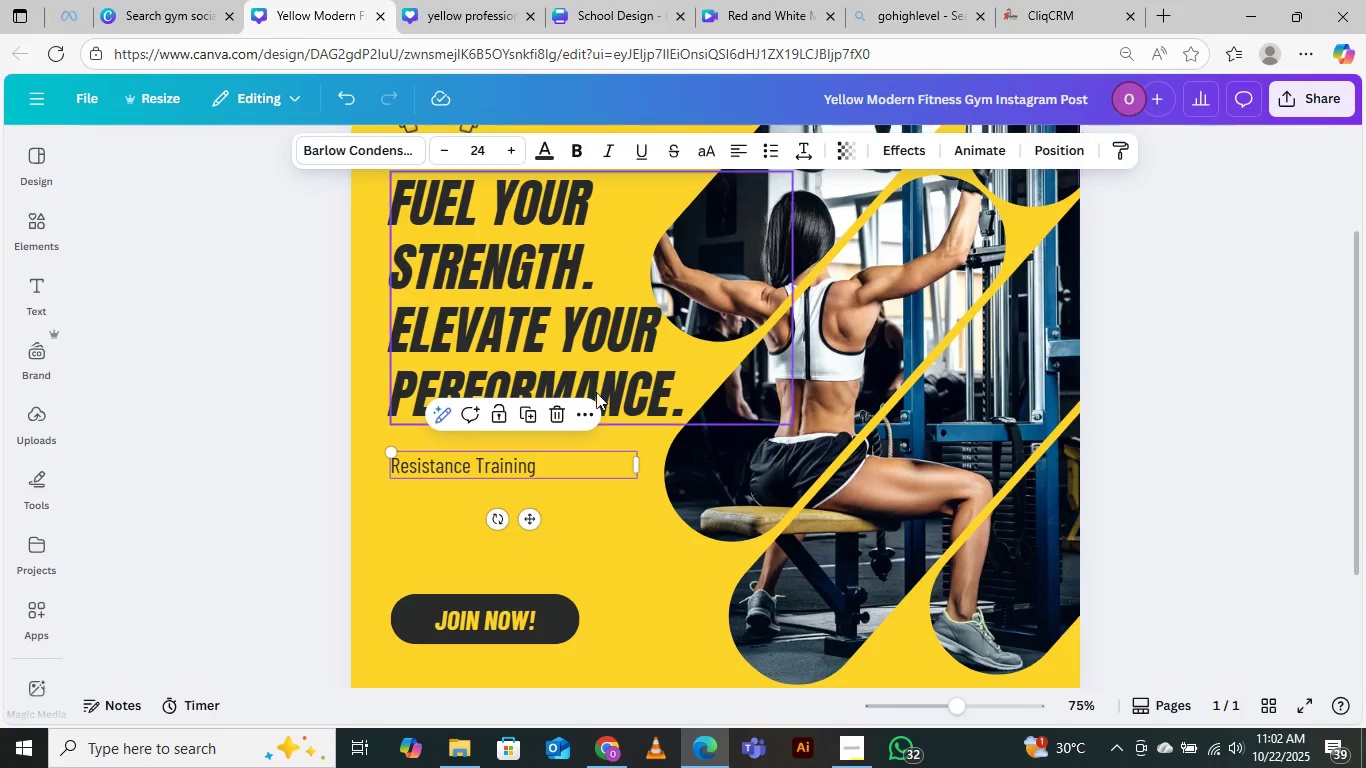 
wait(5.47)
 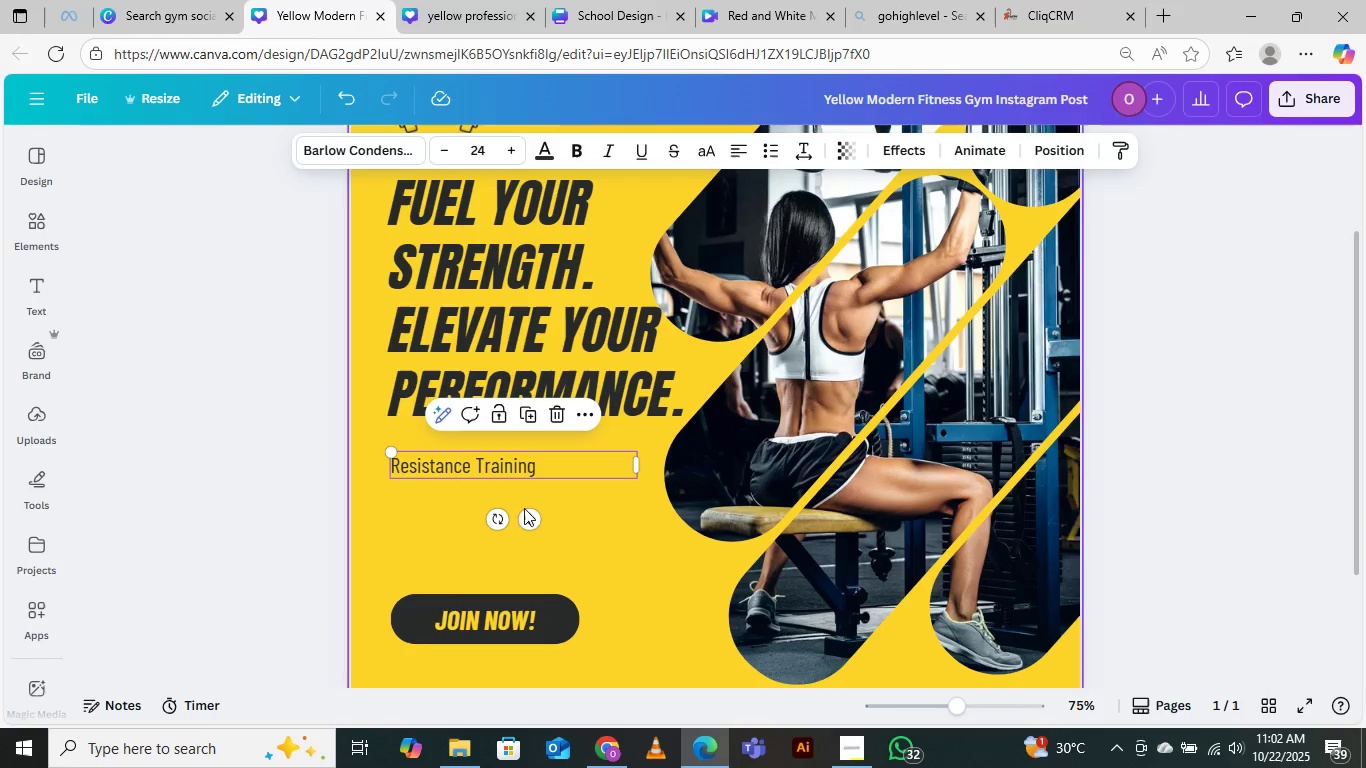 
left_click([521, 328])
 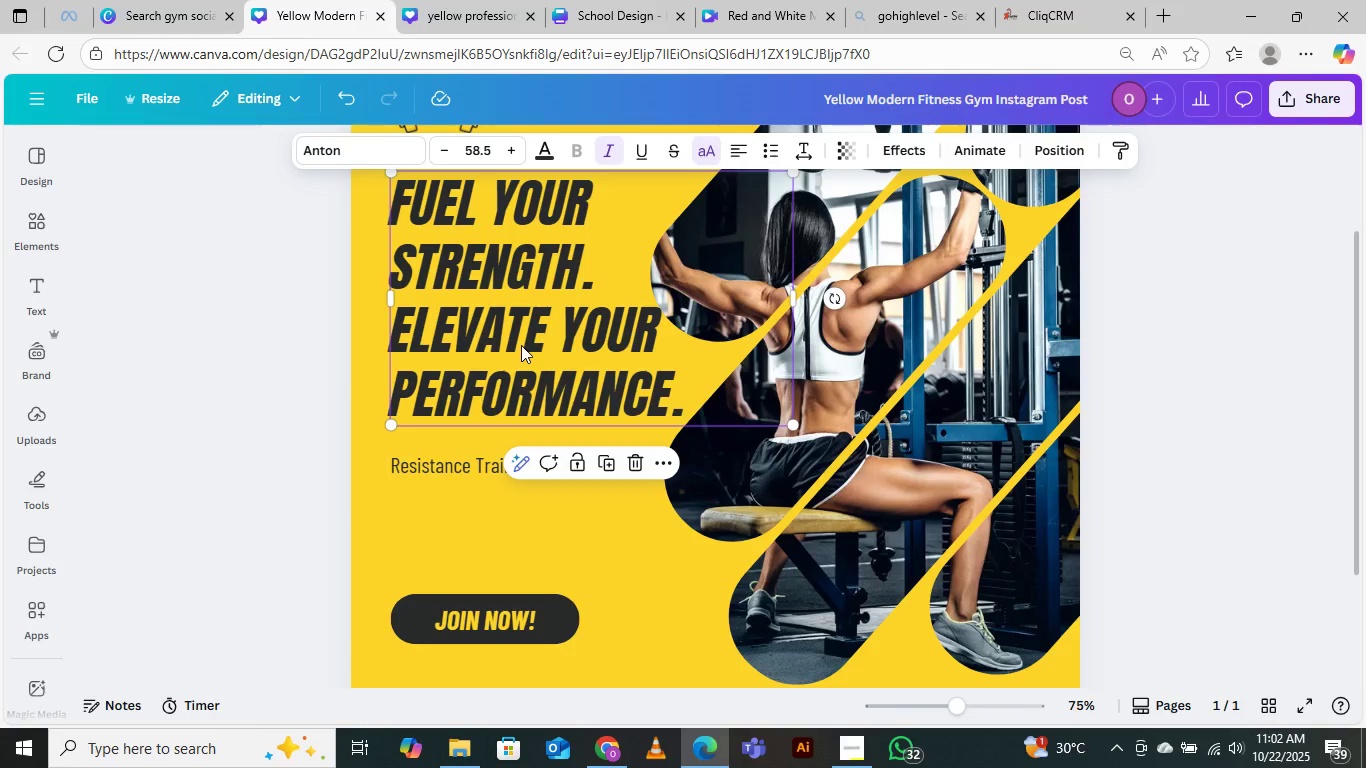 
key(ArrowDown)
 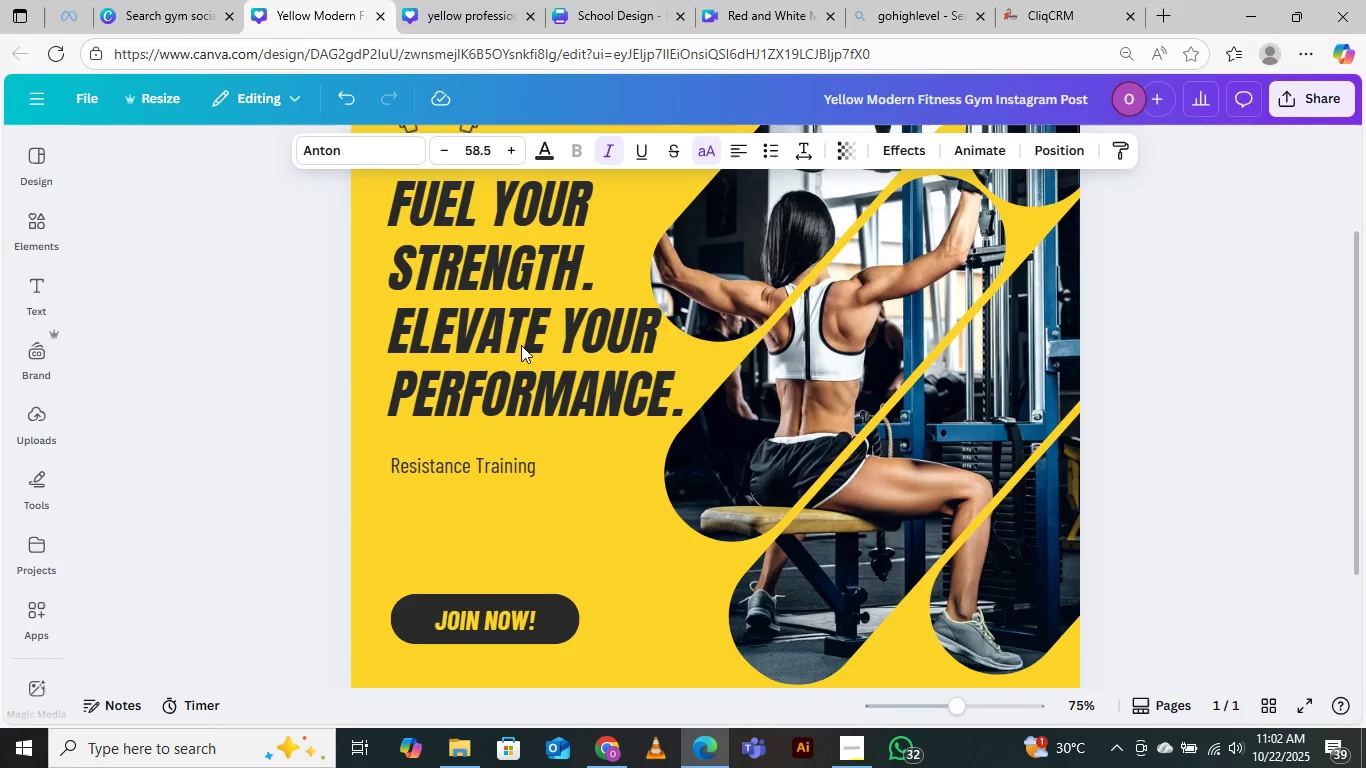 
key(ArrowDown)
 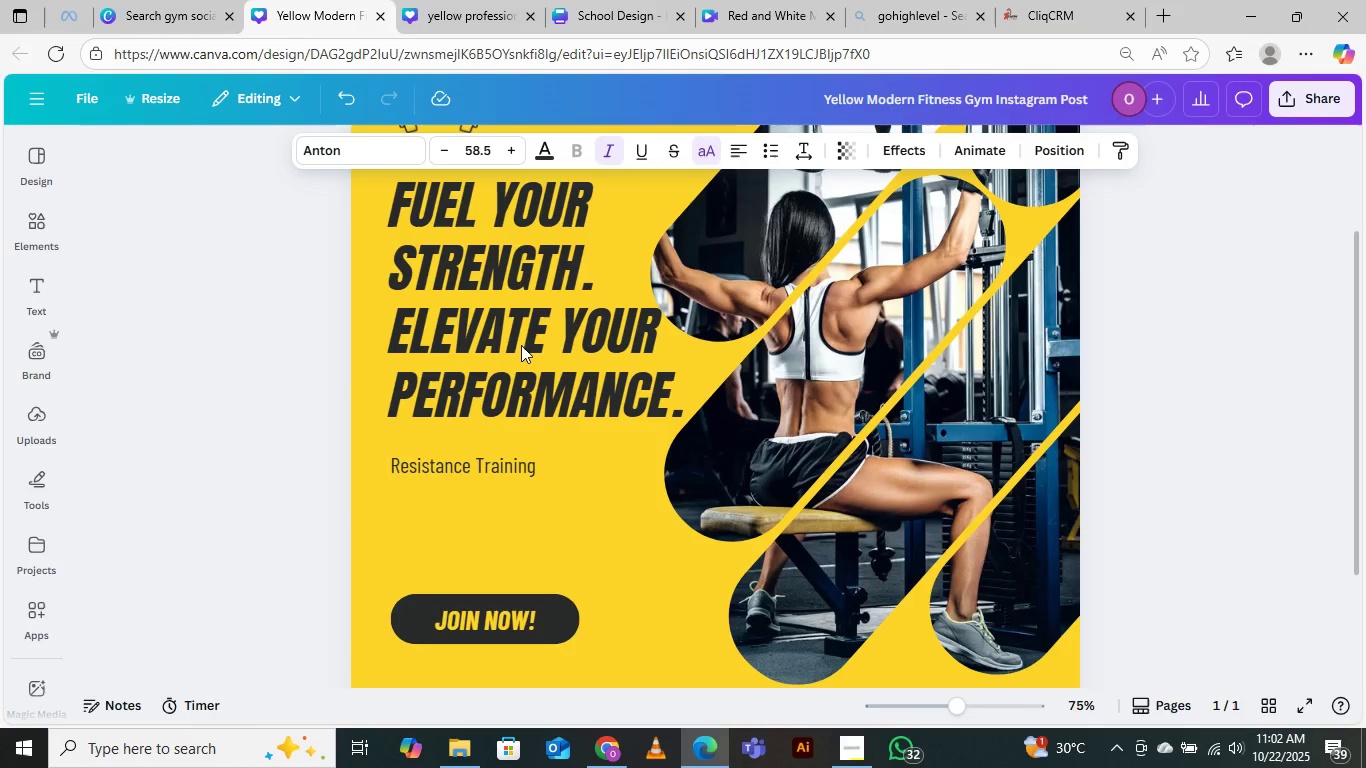 
hold_key(key=ArrowDown, duration=1.32)
 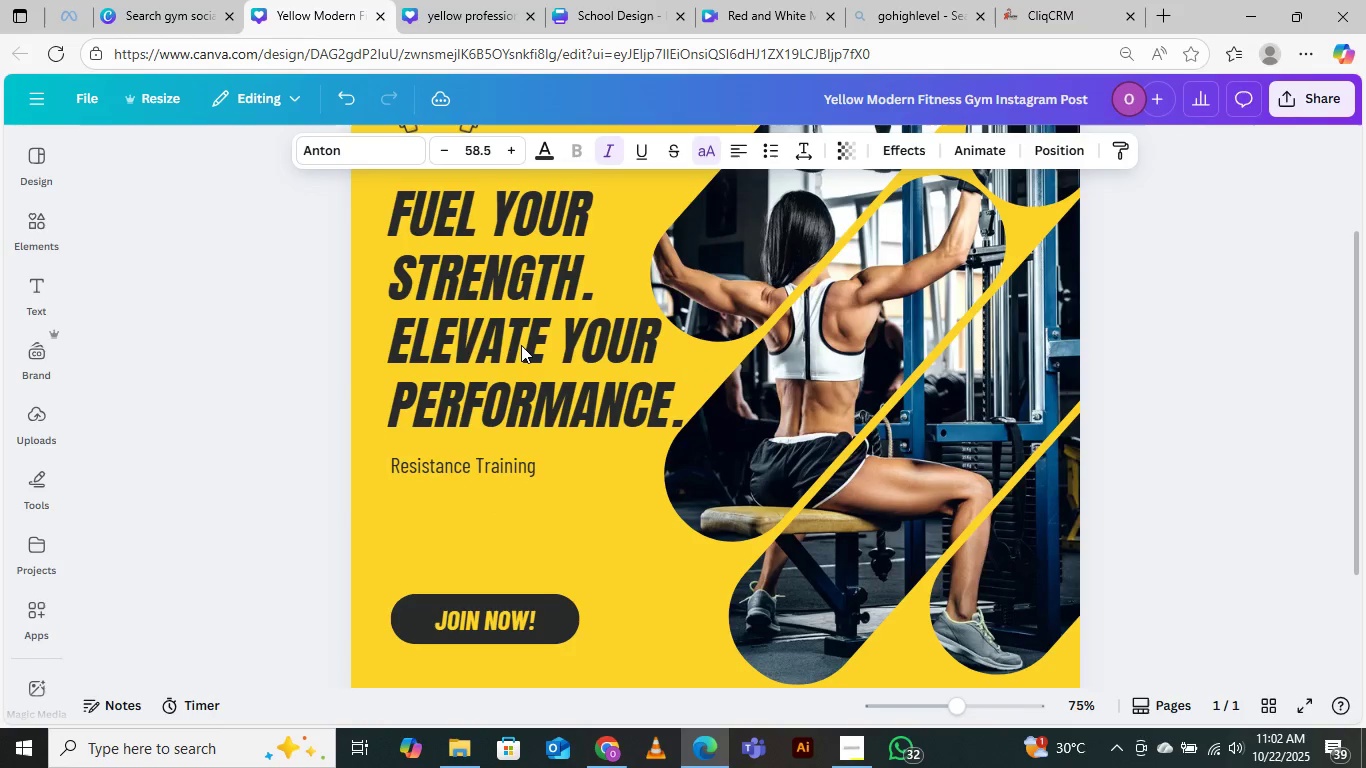 
key(ArrowDown)
 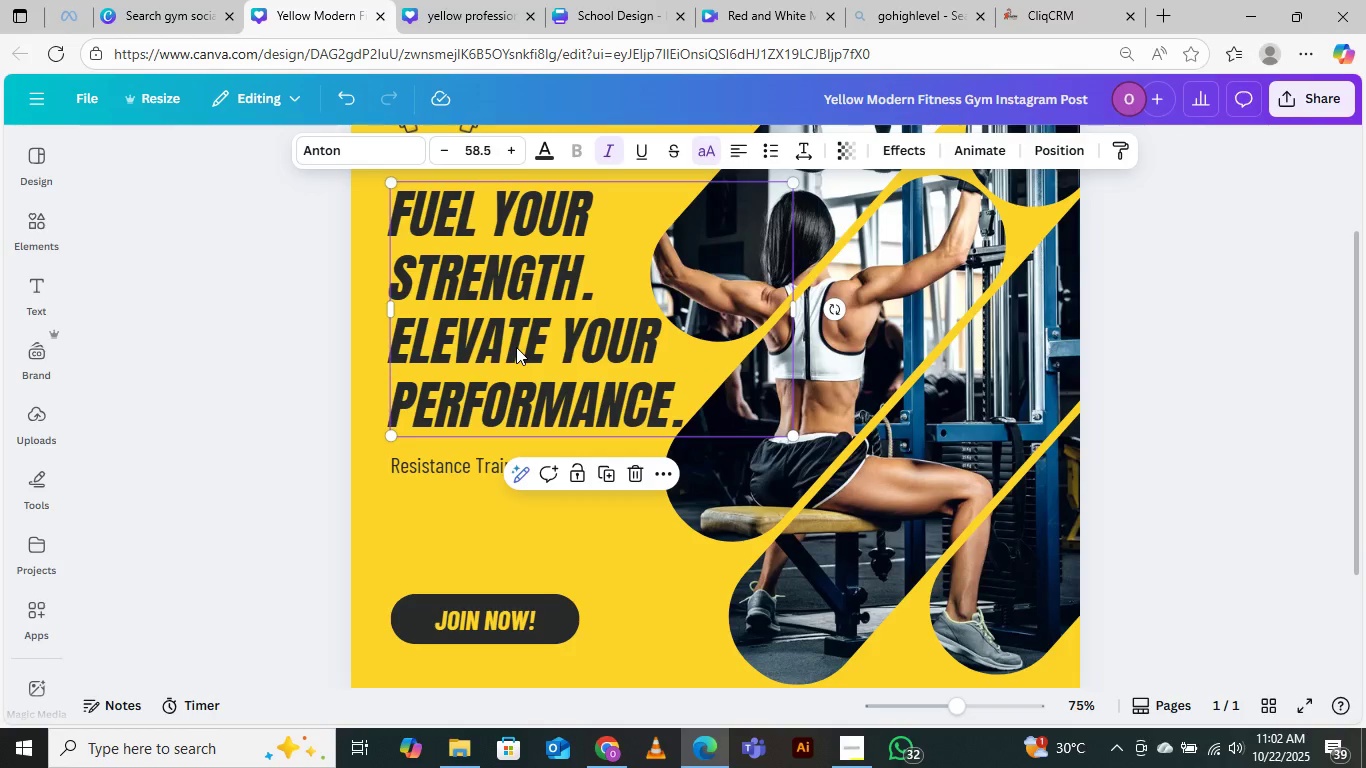 
wait(12.05)
 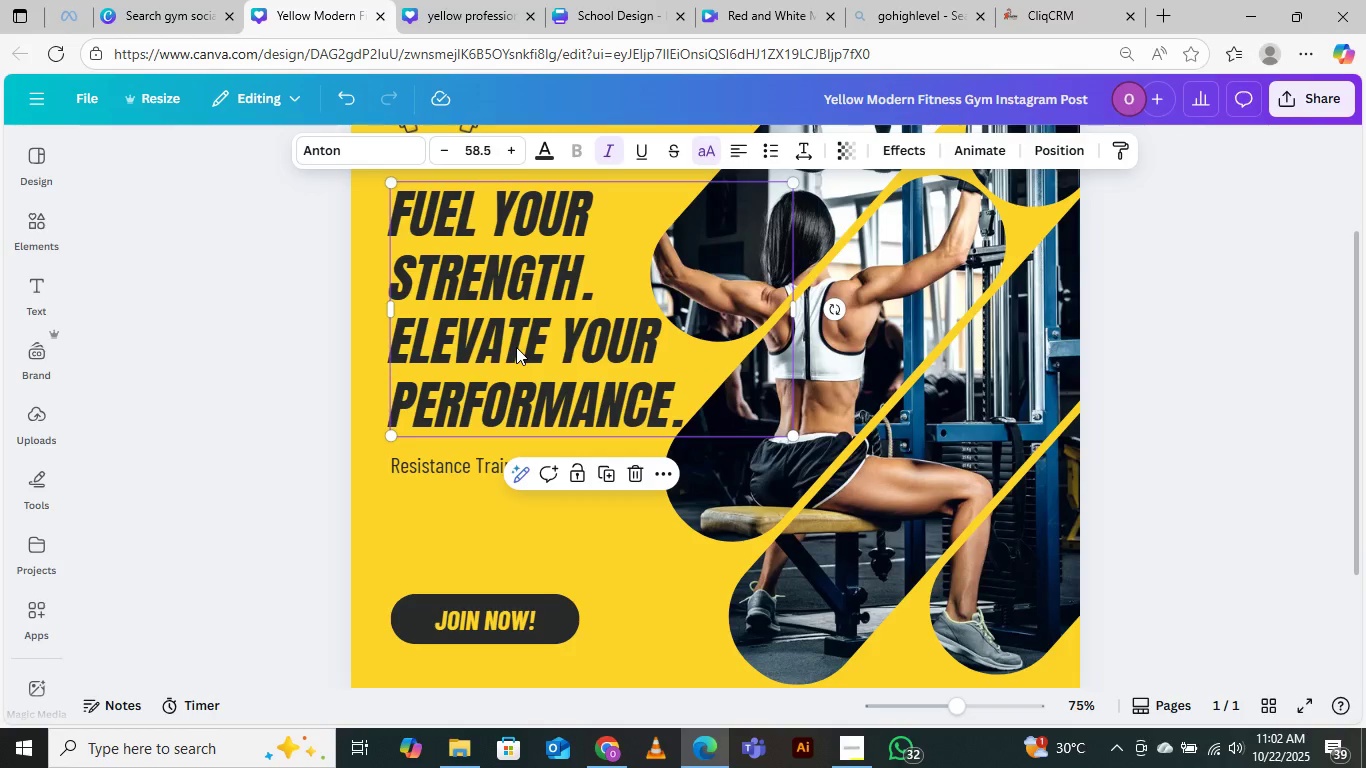 
left_click([588, 639])
 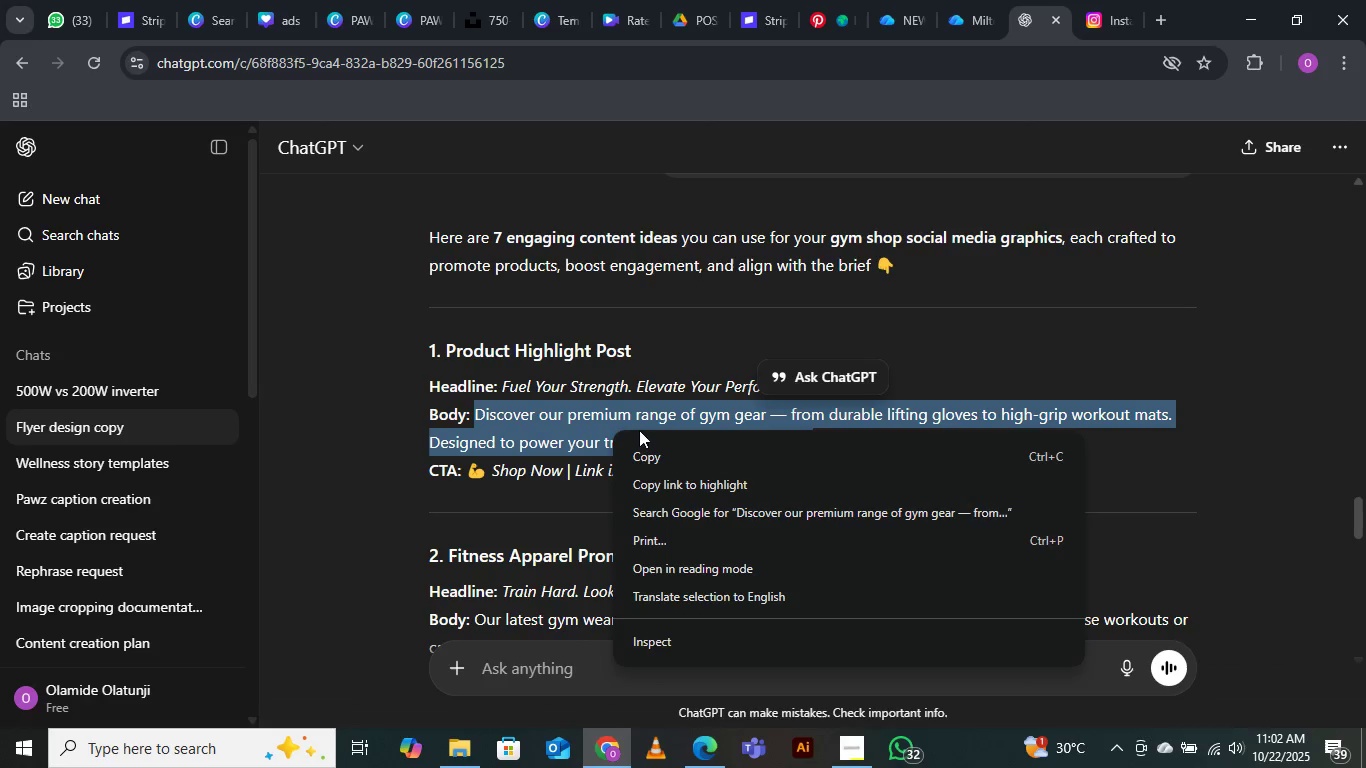 
left_click([664, 455])
 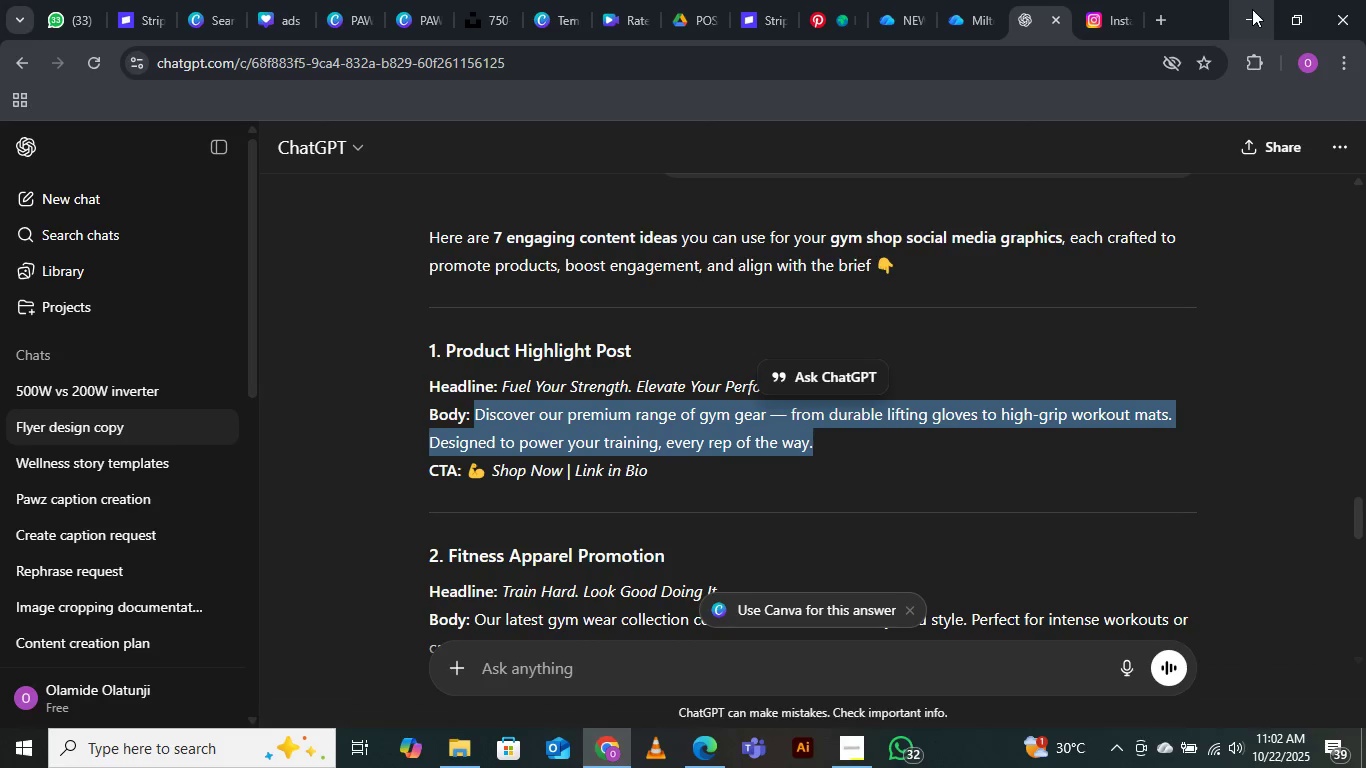 
left_click([1252, 9])
 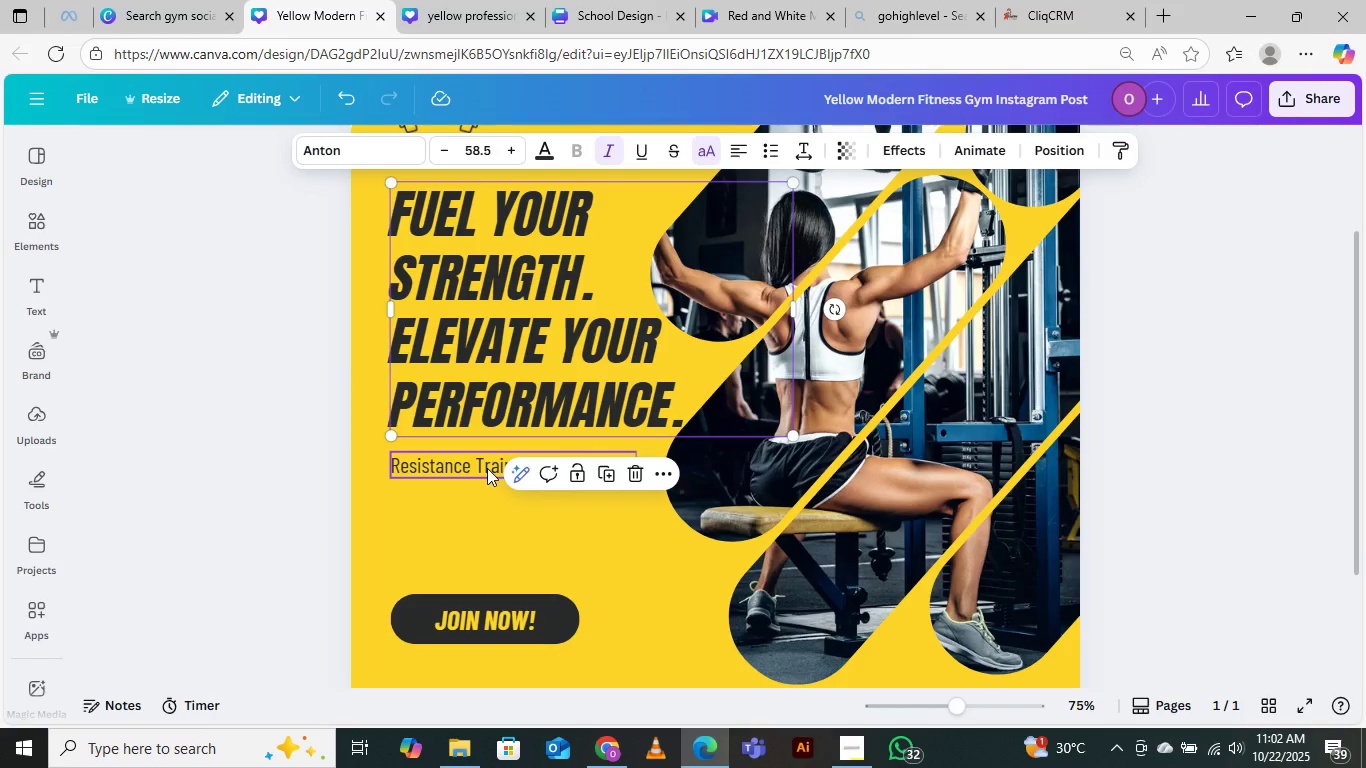 
double_click([485, 468])
 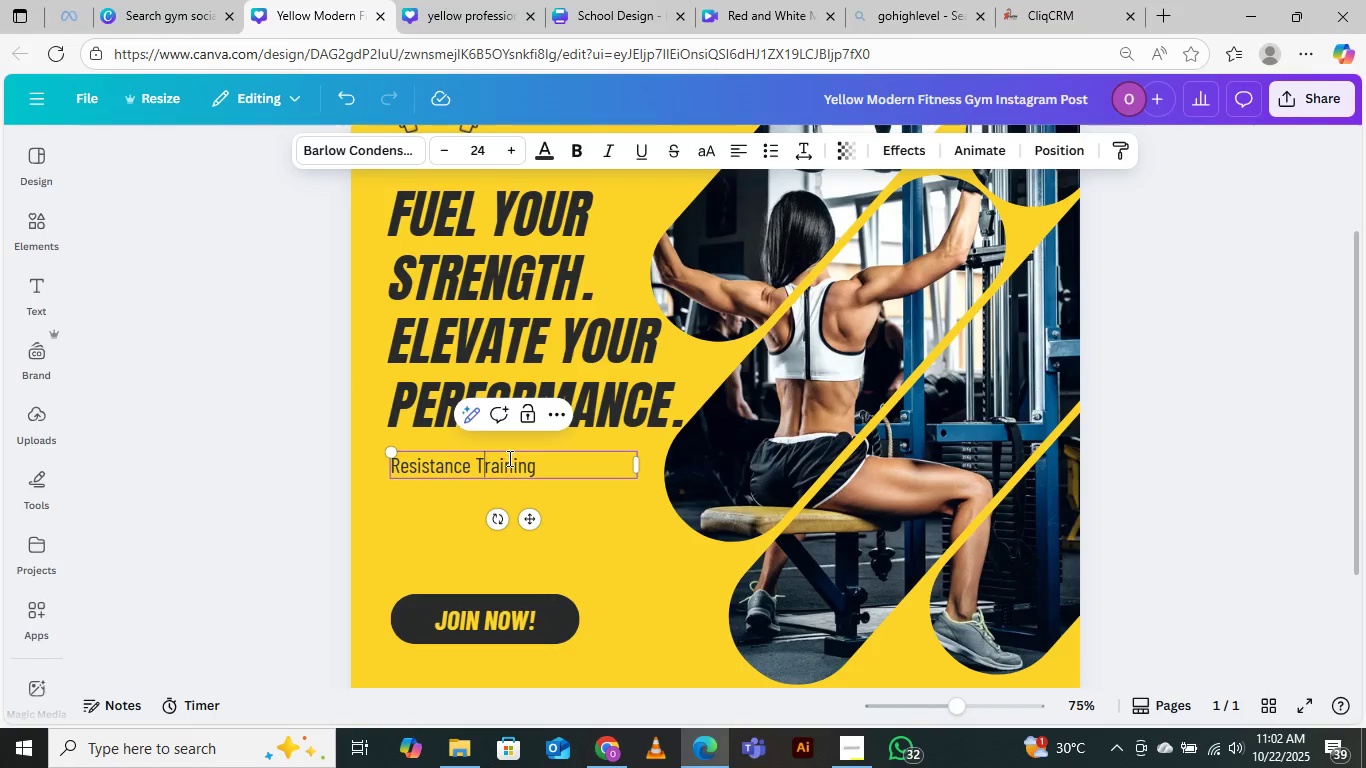 
key(Control+A)
 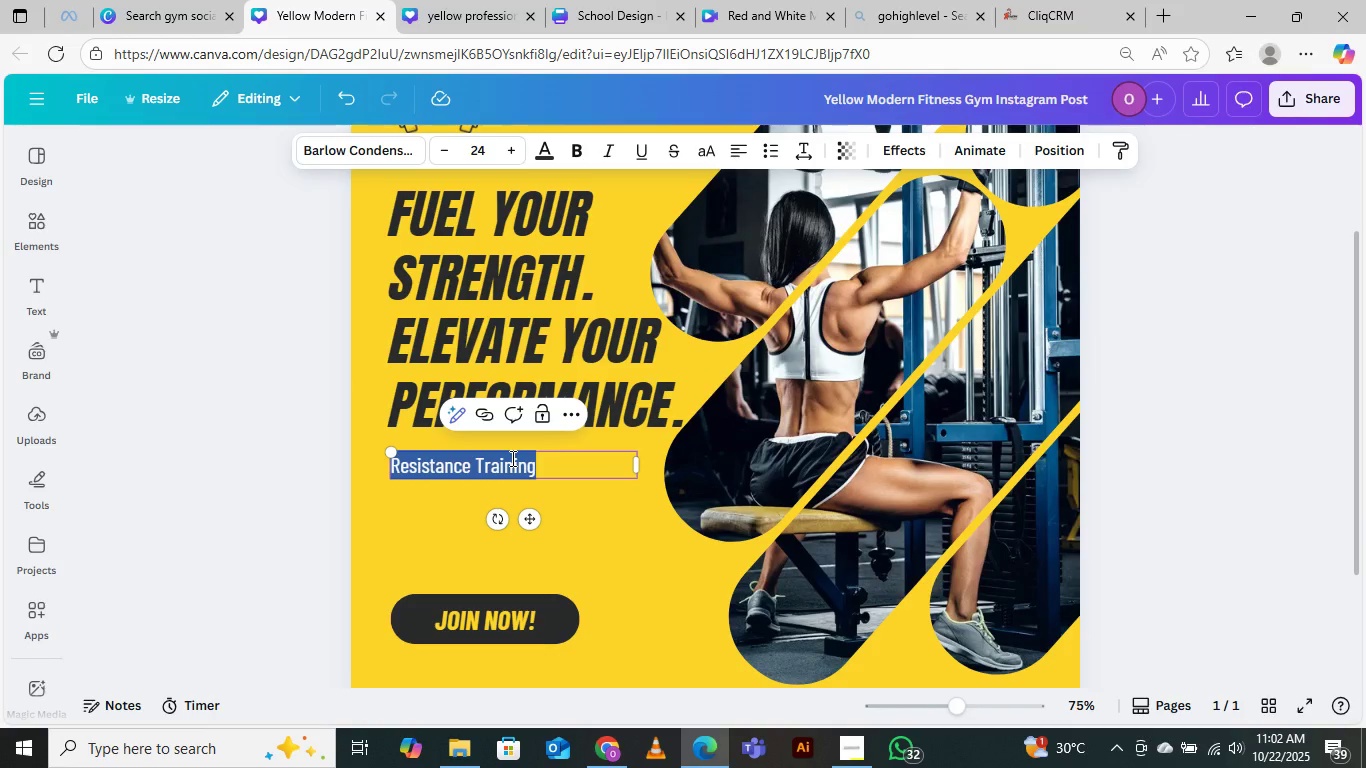 
key(Control+V)
 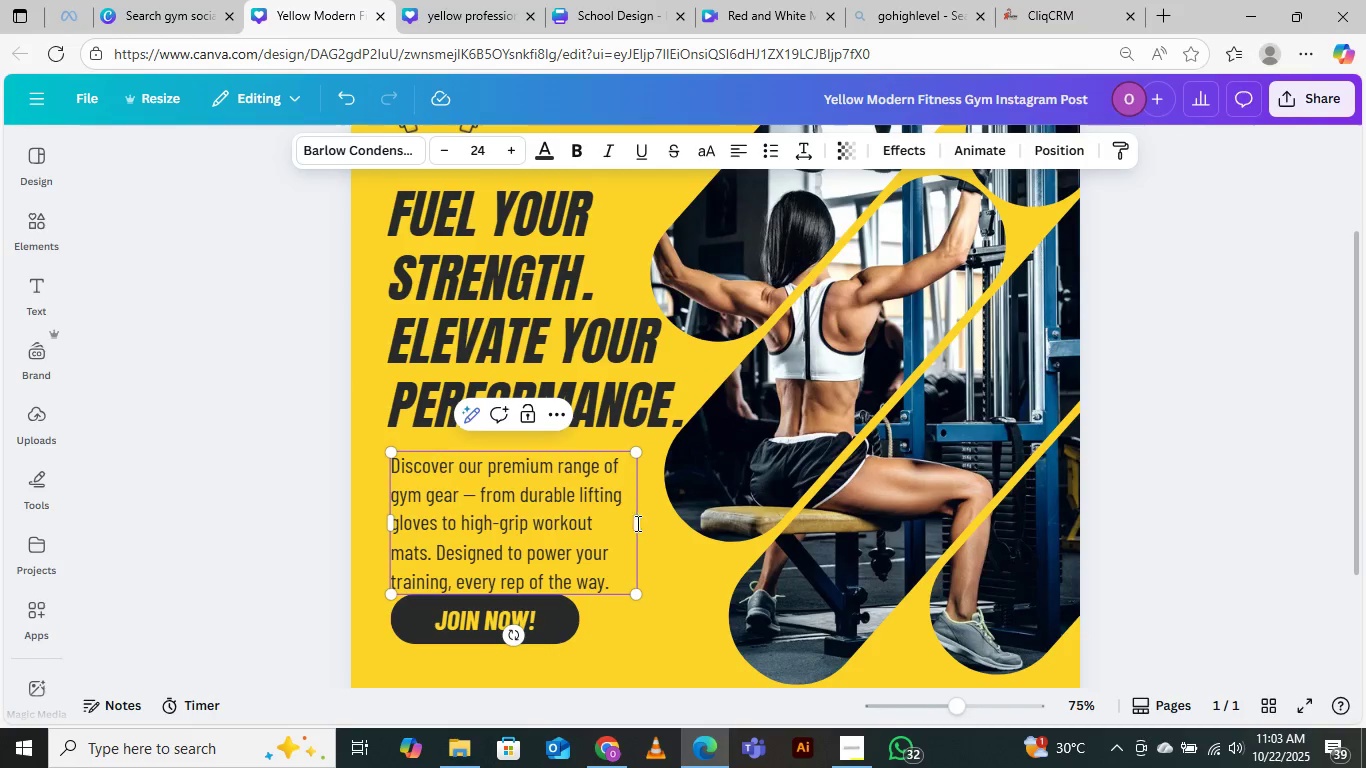 
left_click_drag(start_coordinate=[640, 523], to_coordinate=[669, 522])
 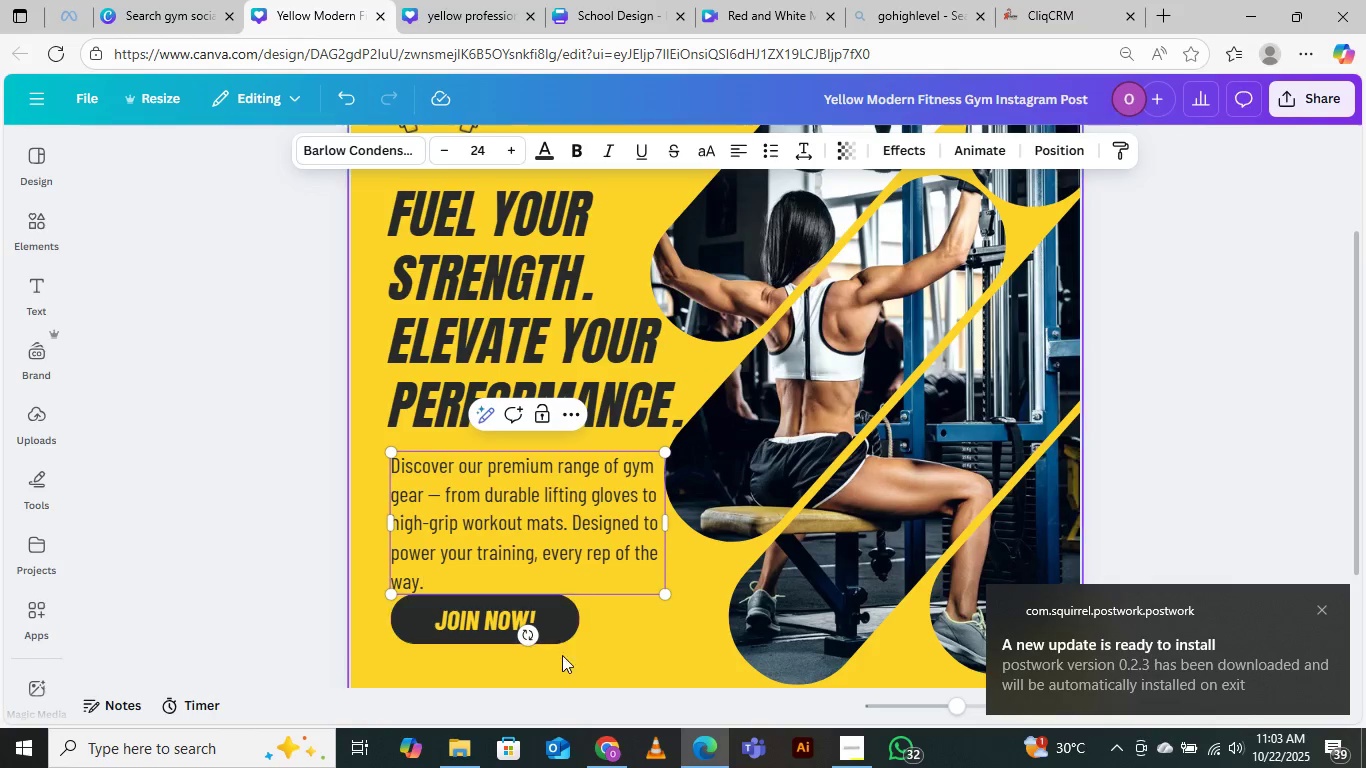 
scroll: coordinate [736, 582], scroll_direction: down, amount: 3.0
 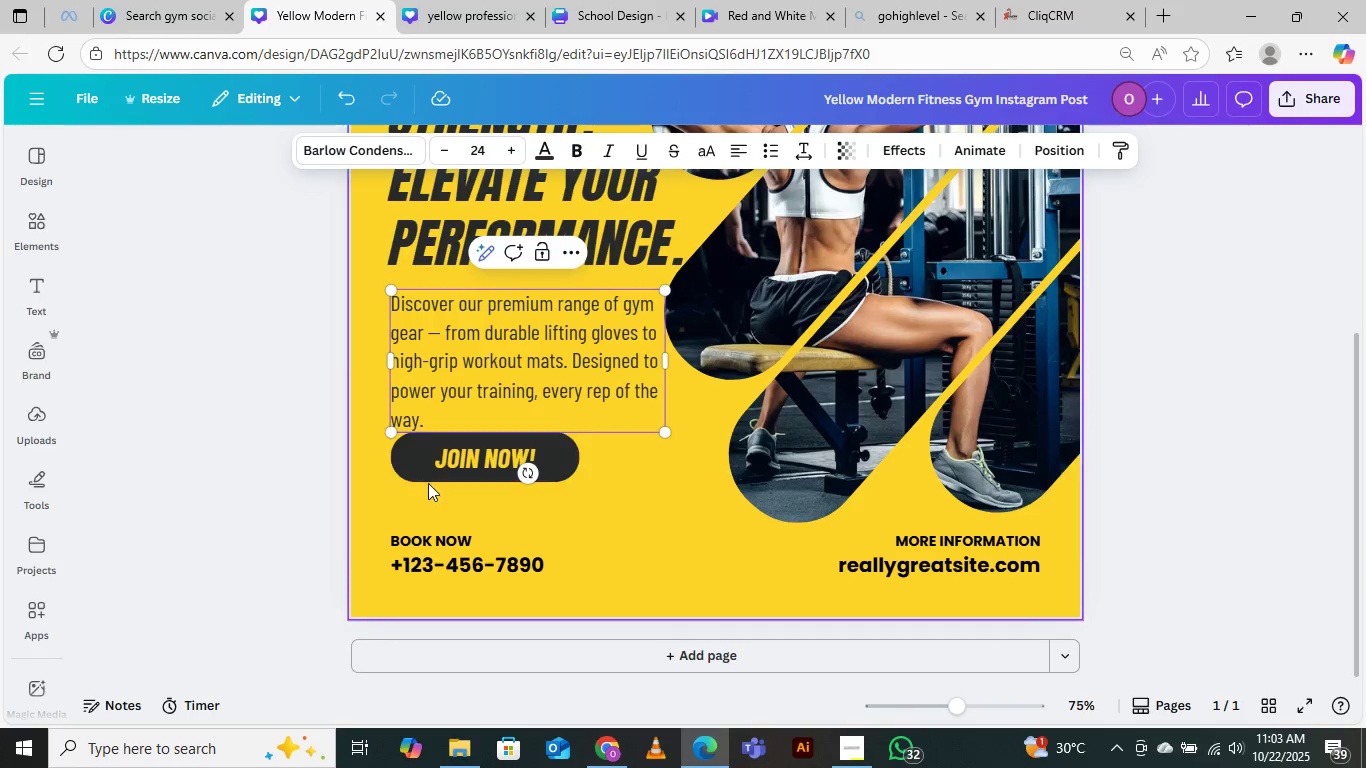 
left_click([407, 464])
 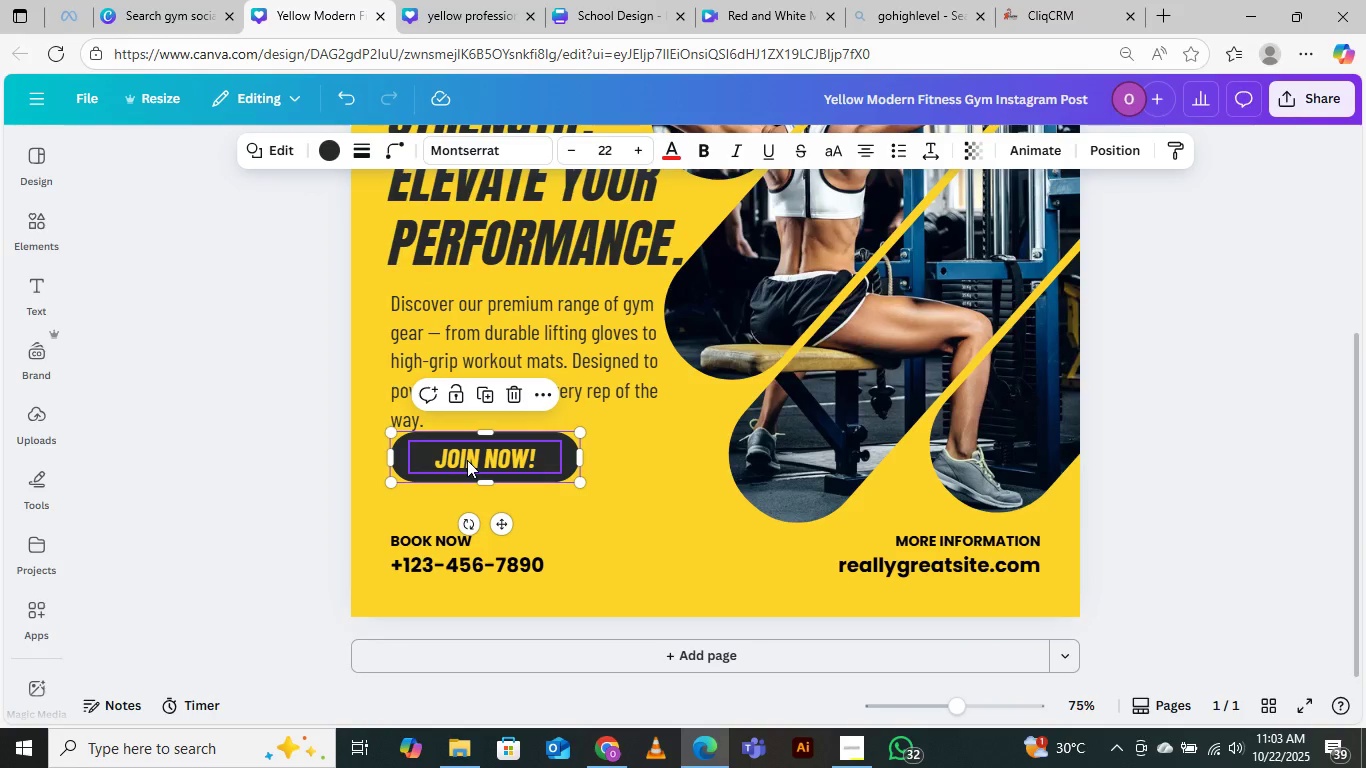 
left_click([467, 460])
 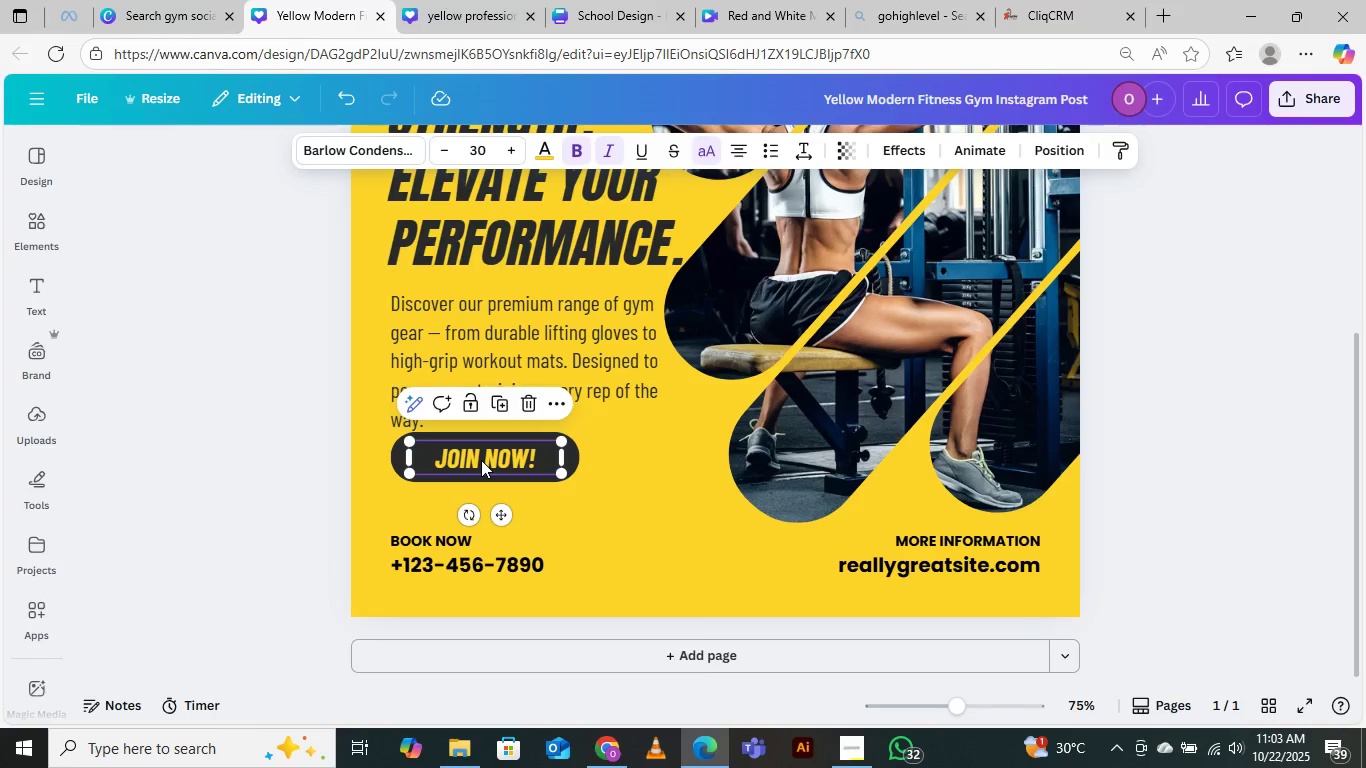 
left_click_drag(start_coordinate=[481, 460], to_coordinate=[469, 511])
 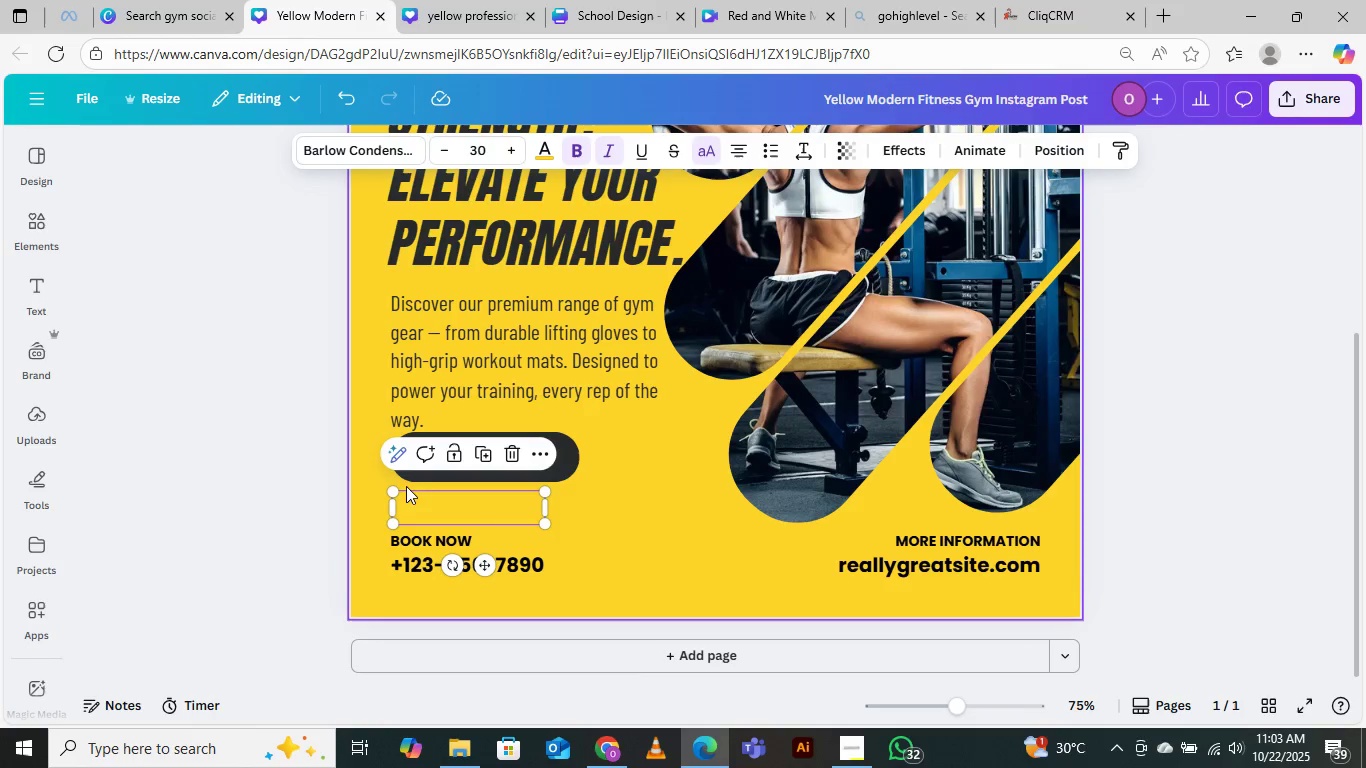 
key(Control+Z)
 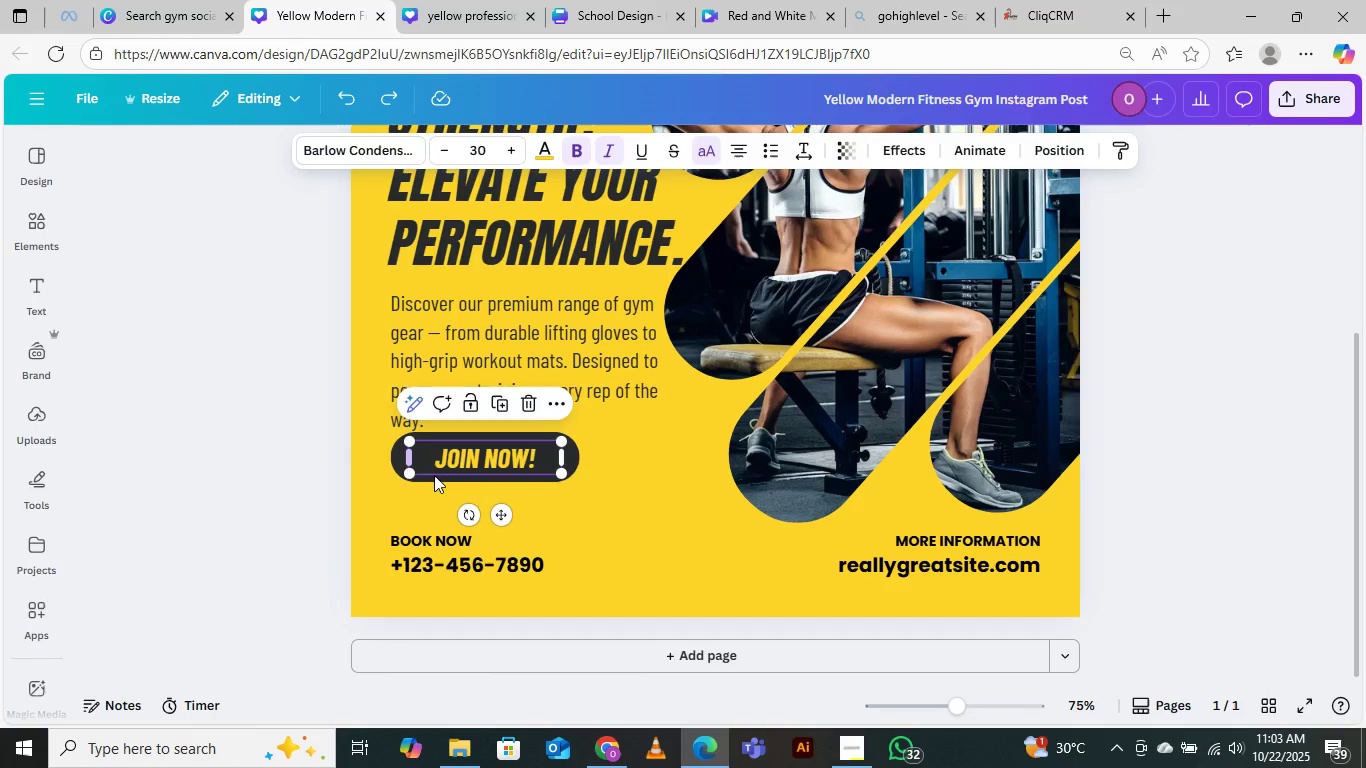 
left_click([619, 482])
 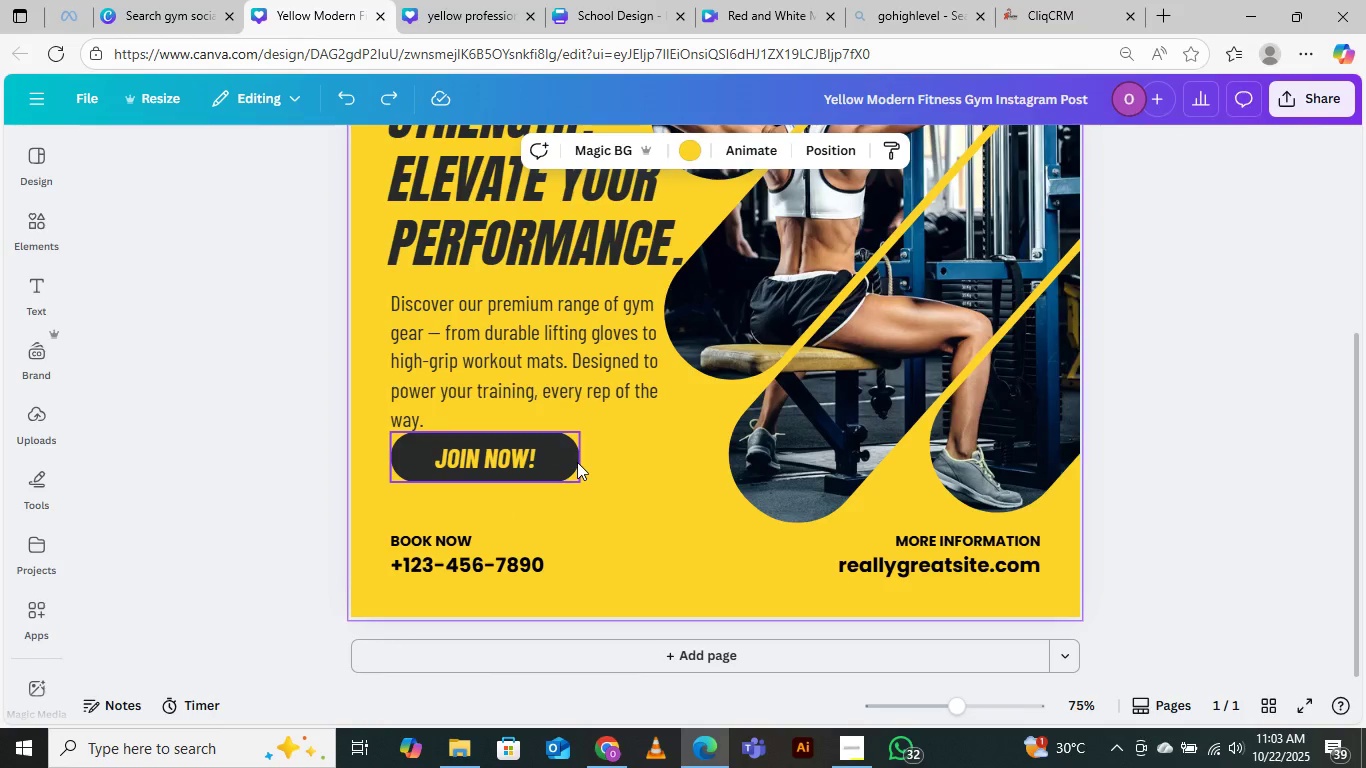 
left_click([577, 462])
 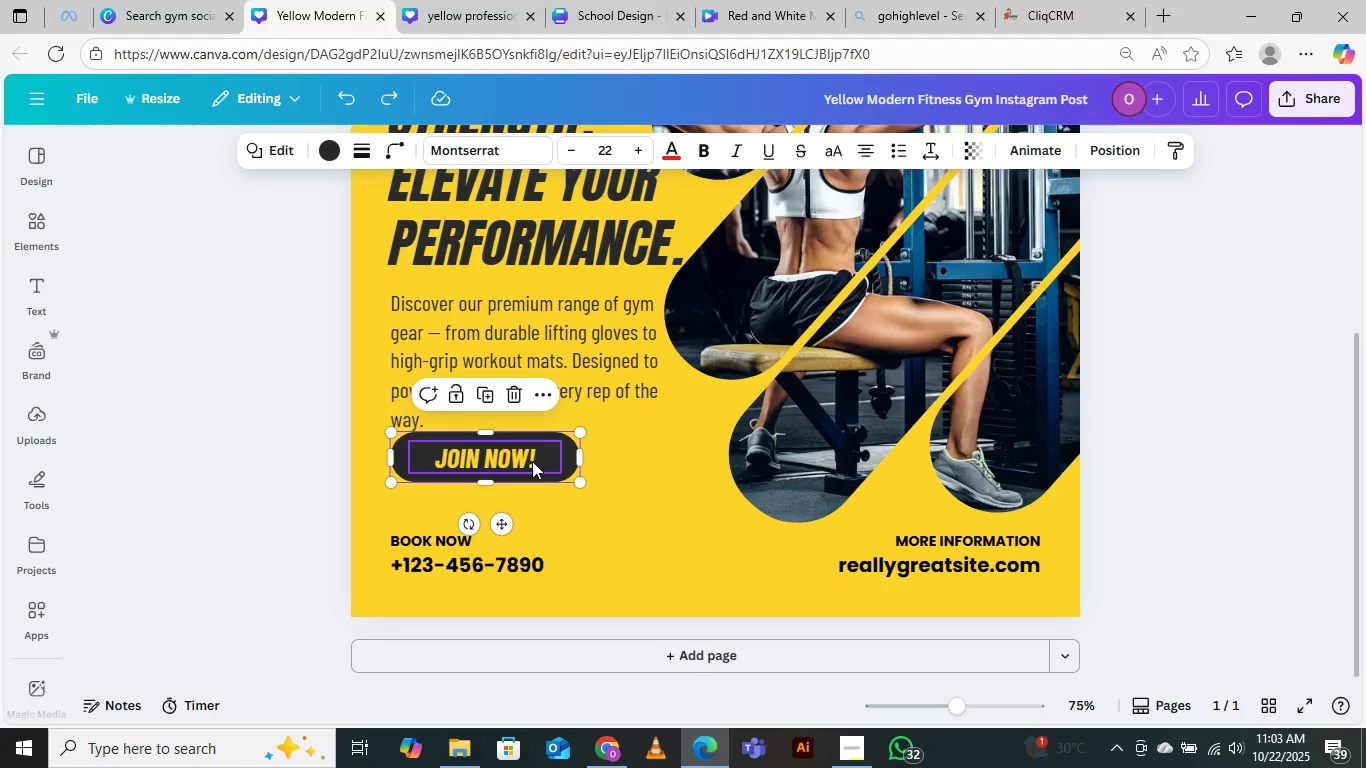 
hold_key(key=ShiftLeft, duration=0.63)
left_click([532, 461])
 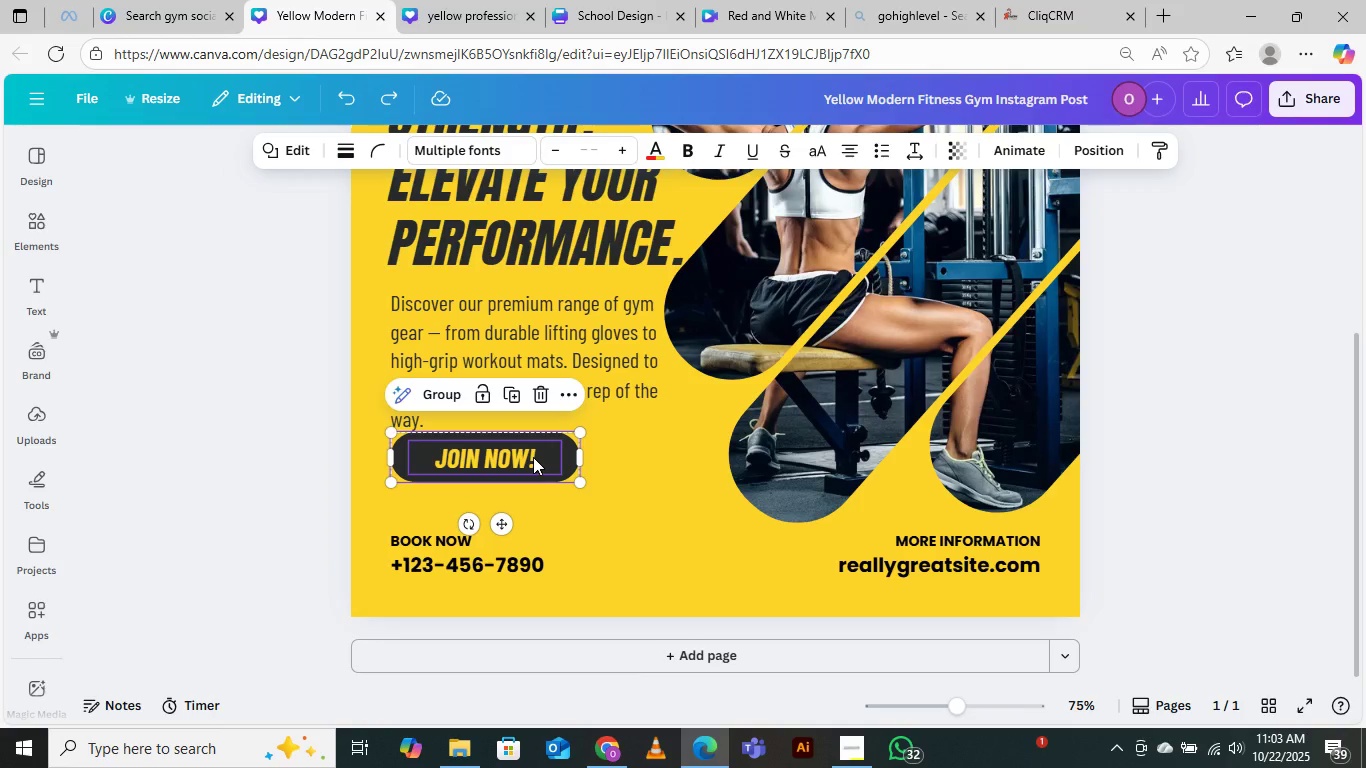 
left_click_drag(start_coordinate=[533, 457], to_coordinate=[528, 503])
 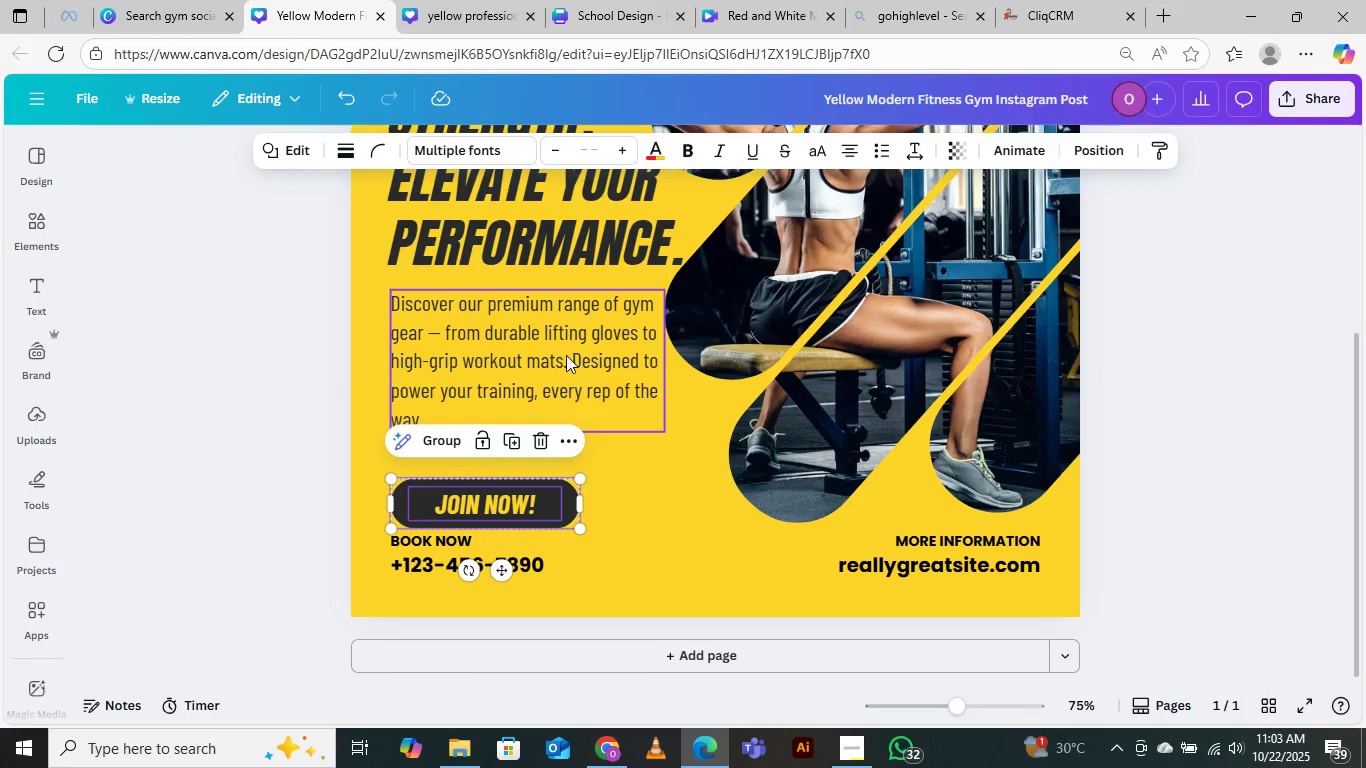 
left_click([566, 355])
 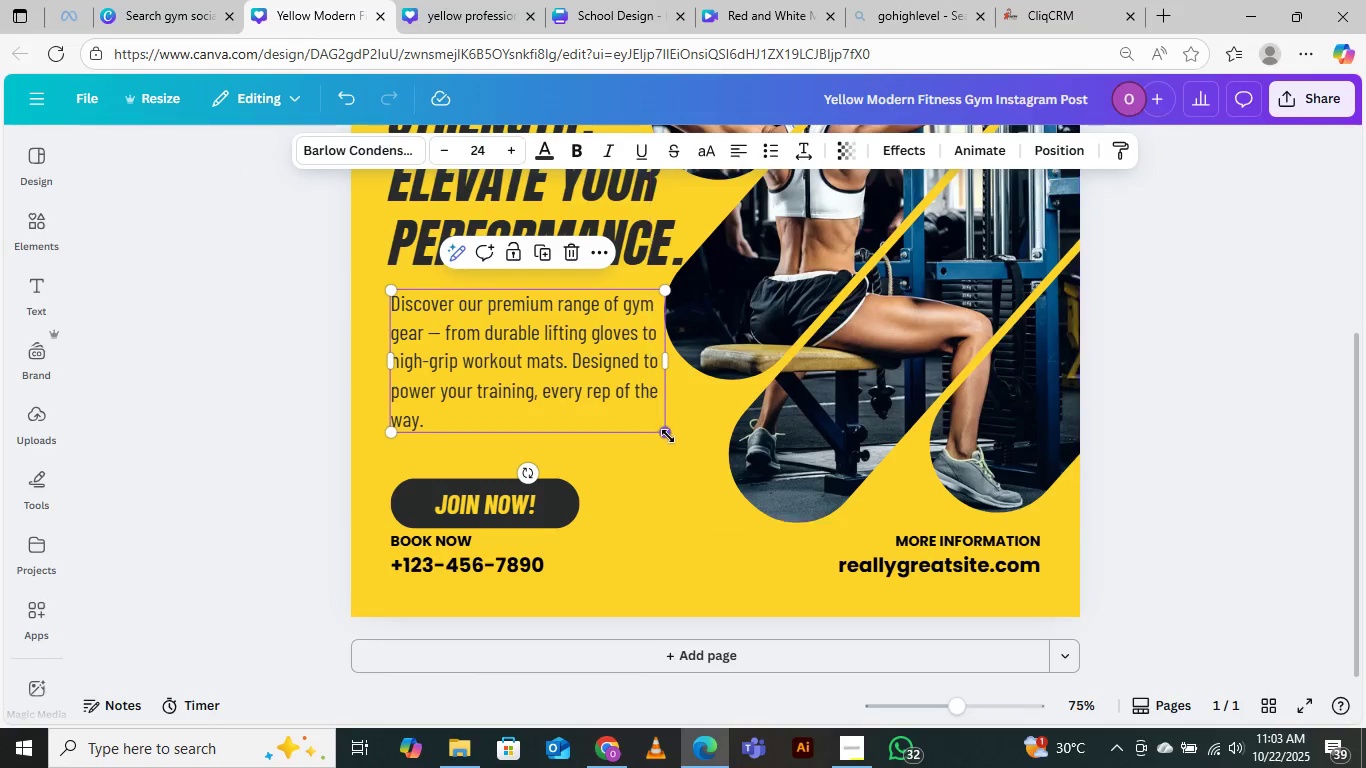 
left_click_drag(start_coordinate=[668, 436], to_coordinate=[652, 428])
 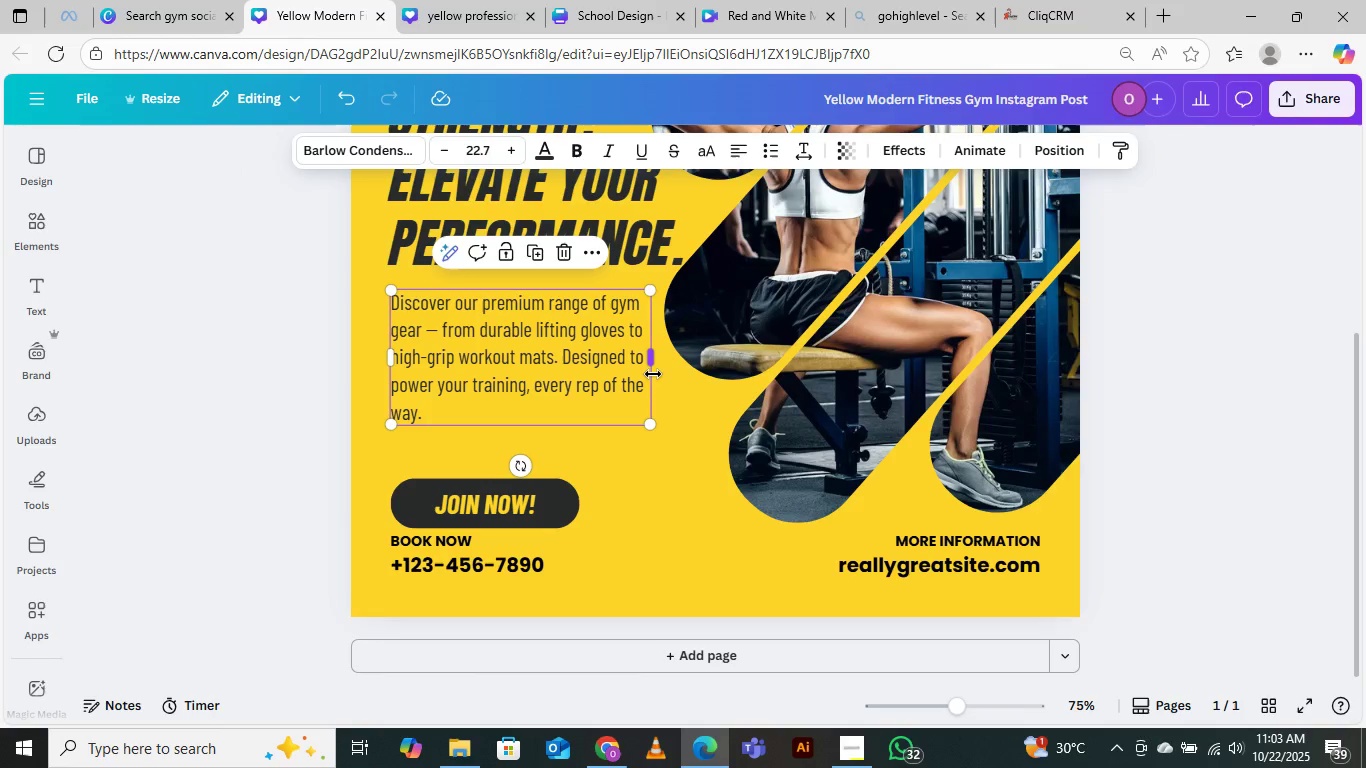 
left_click_drag(start_coordinate=[653, 374], to_coordinate=[667, 364])
 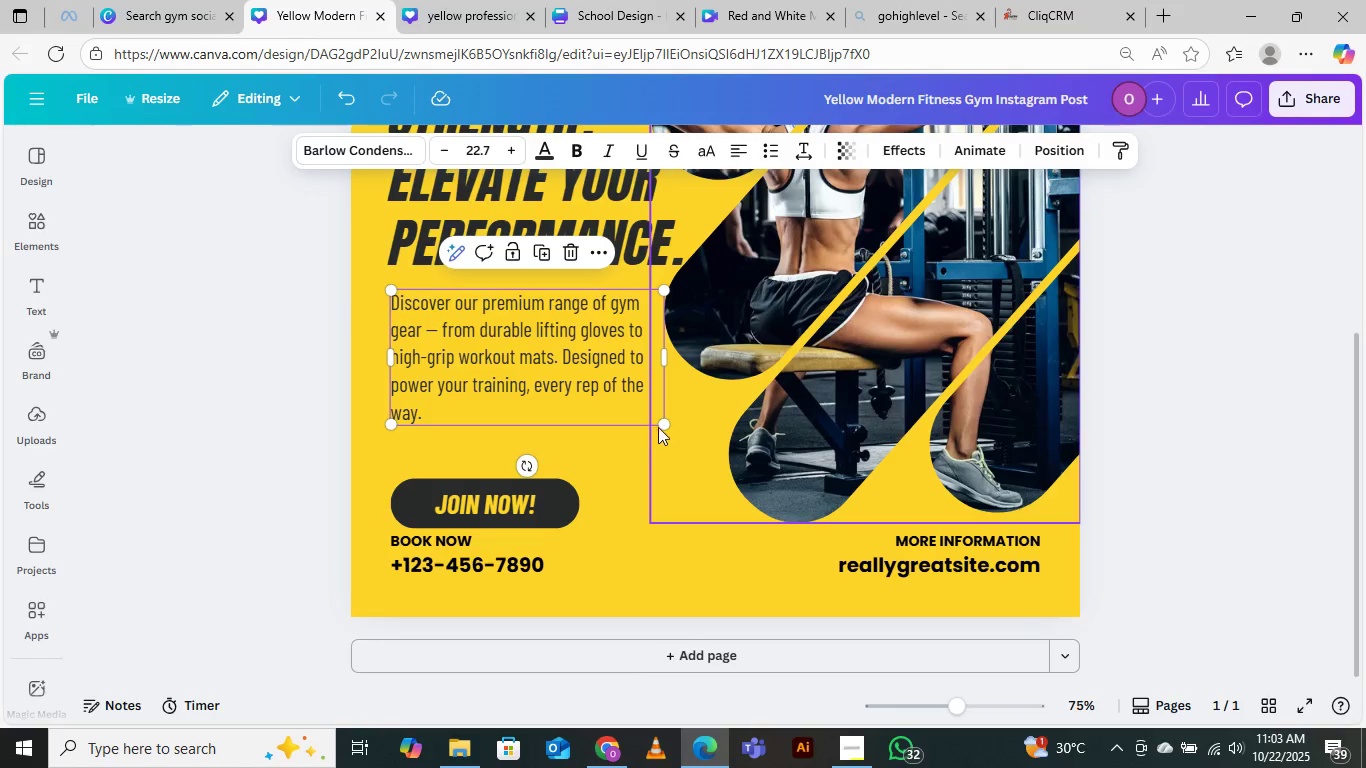 
left_click_drag(start_coordinate=[661, 425], to_coordinate=[672, 430])
 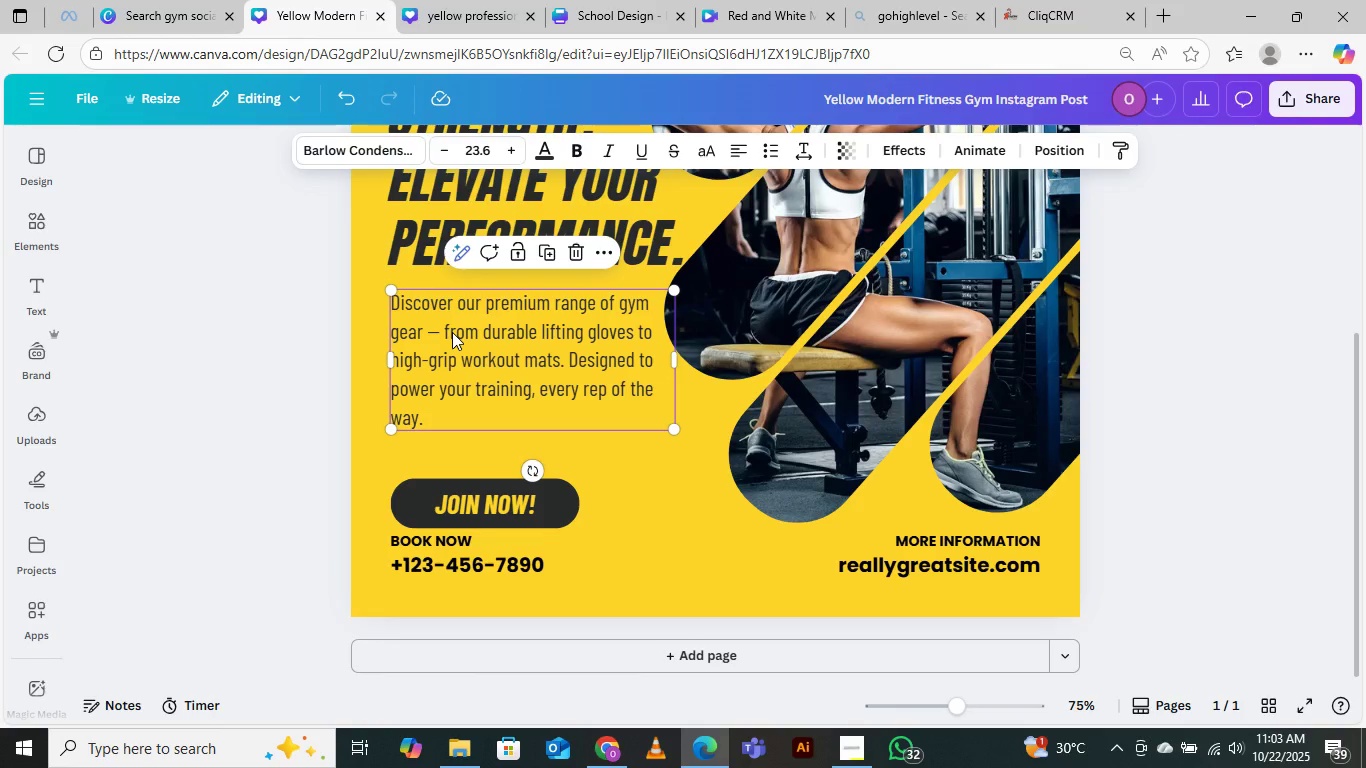 
wait(6.52)
 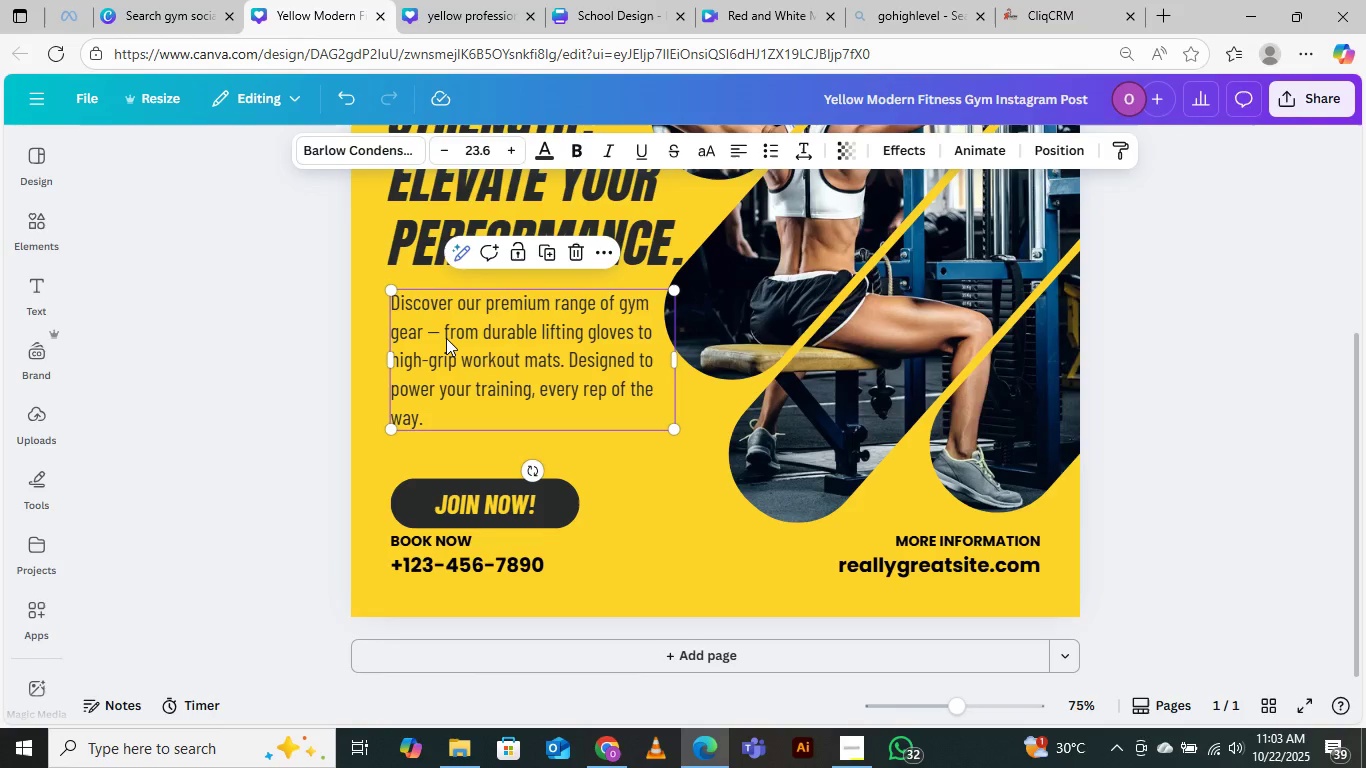 
double_click([452, 332])
 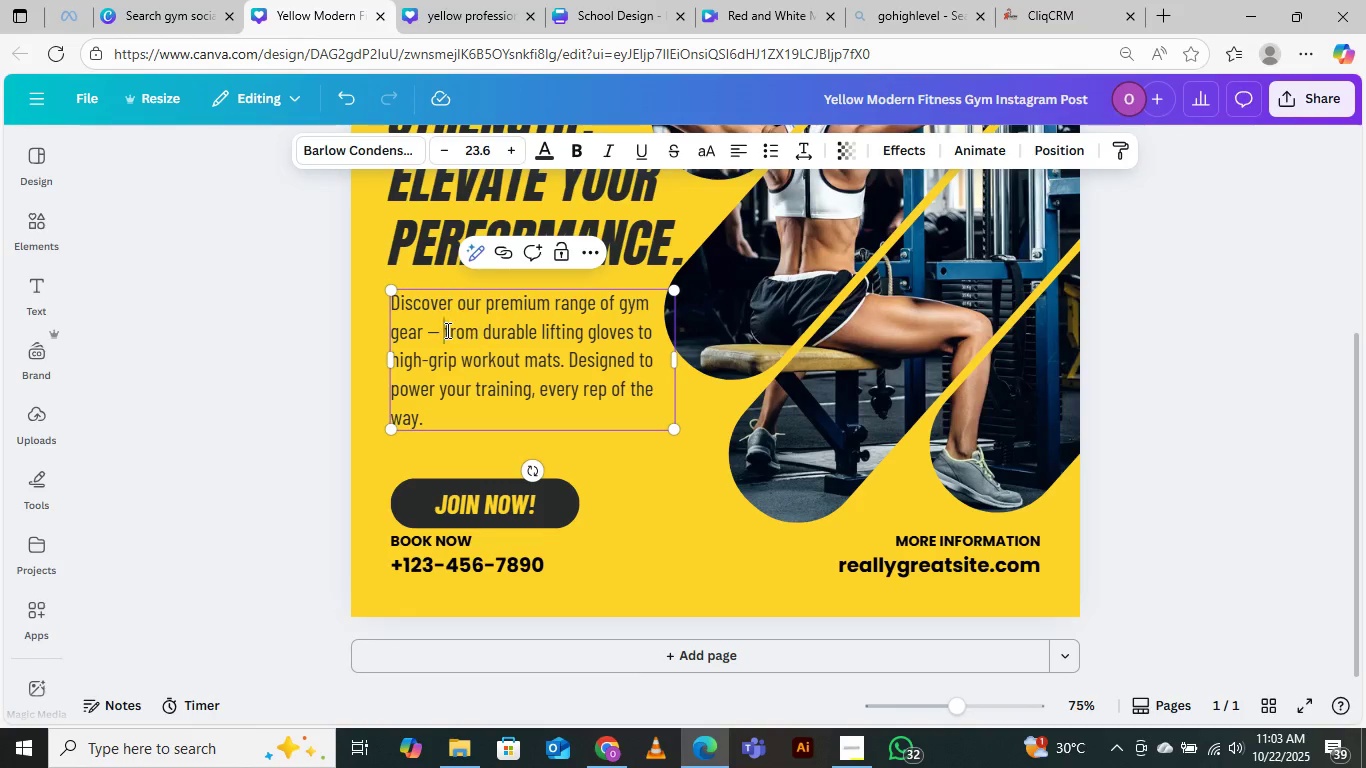 
left_click([446, 330])
 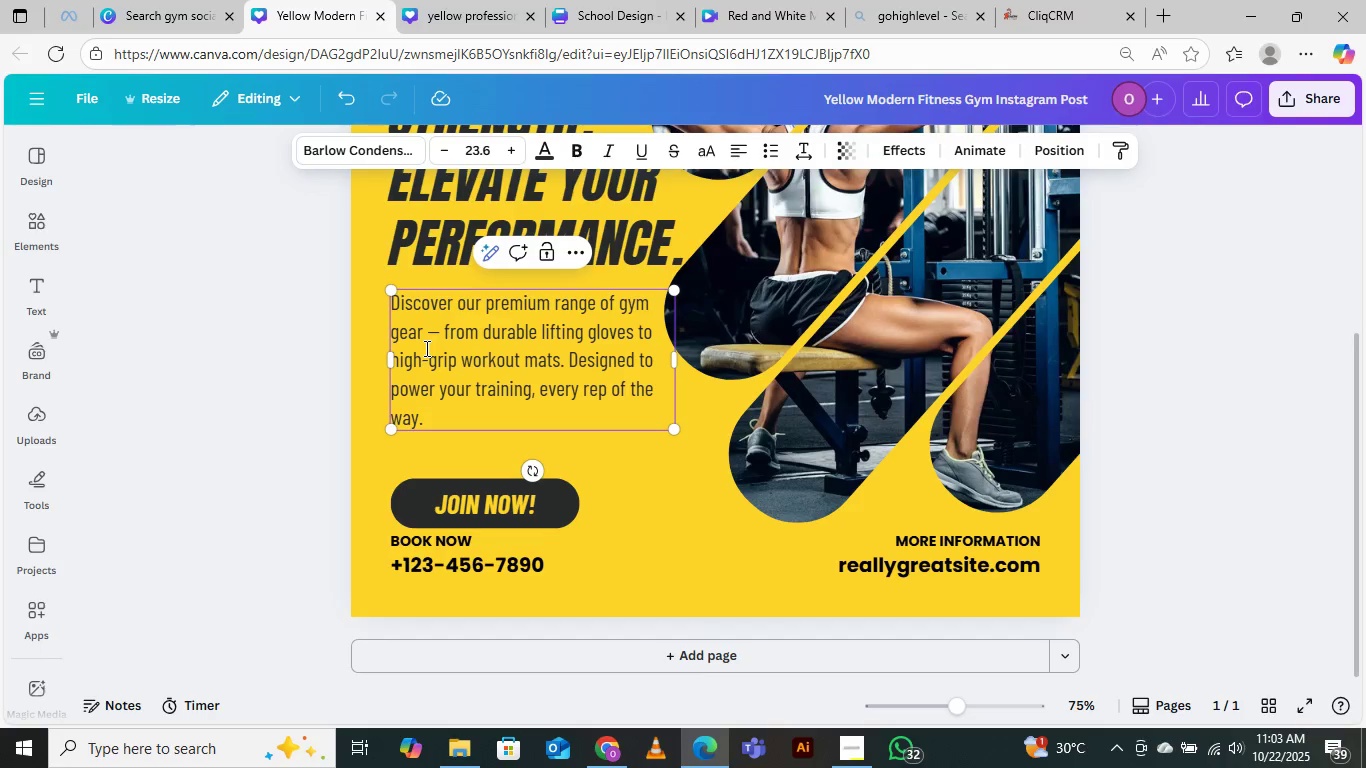 
key(Backspace)
 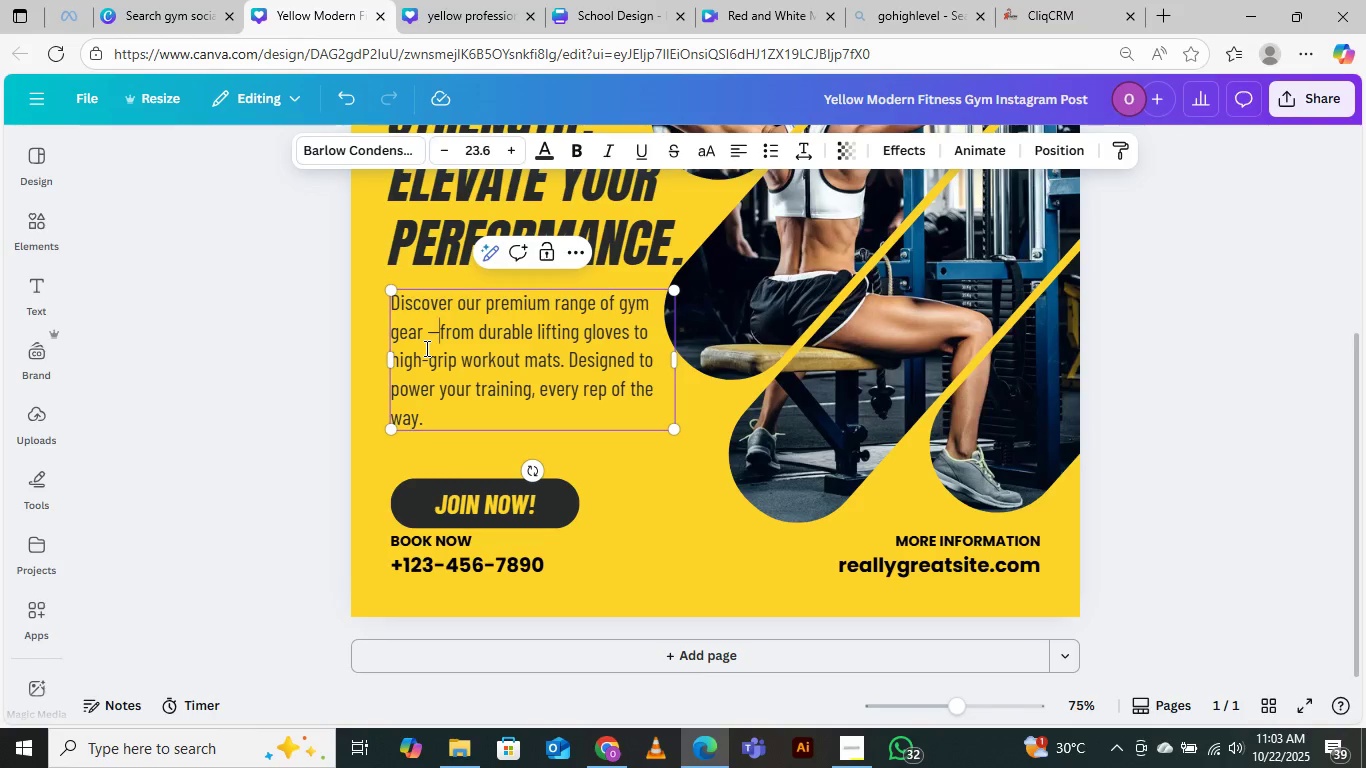 
key(Backspace)
 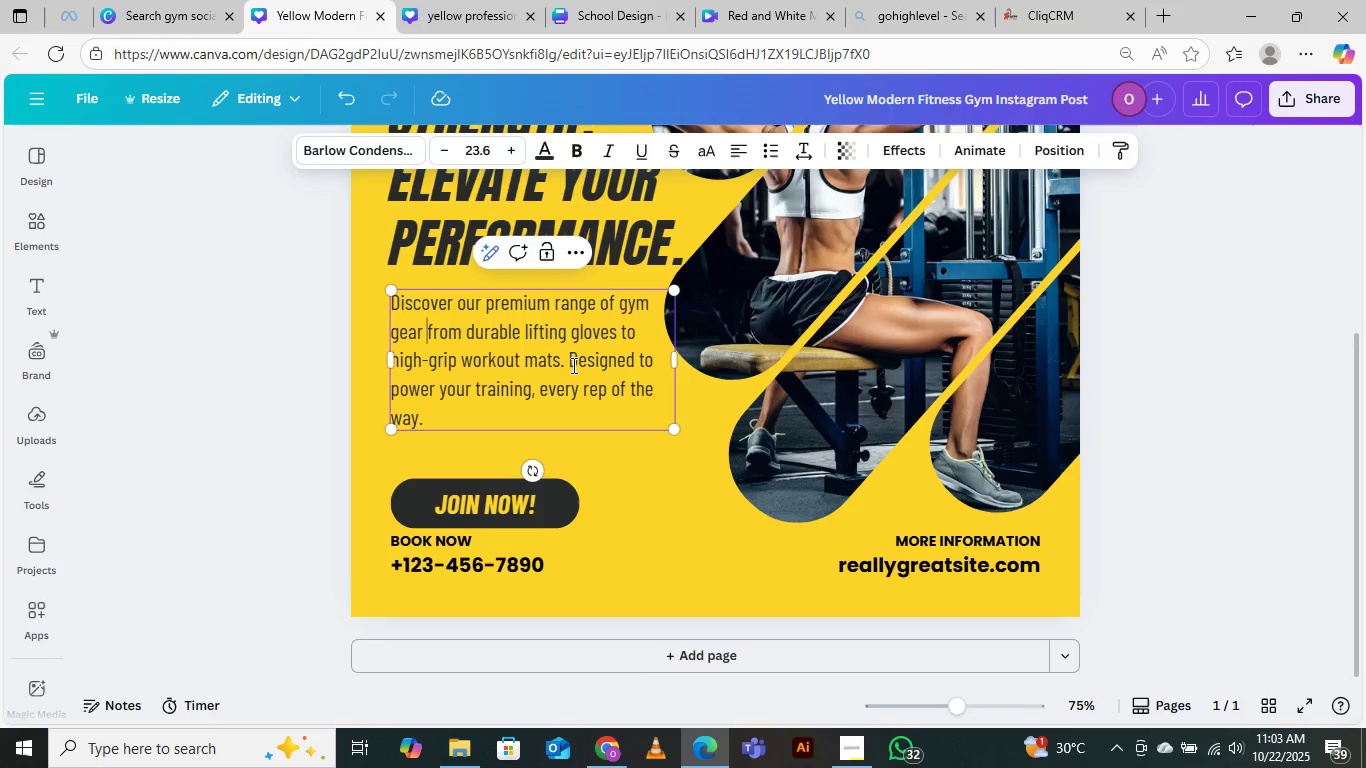 
left_click_drag(start_coordinate=[569, 362], to_coordinate=[639, 410])
 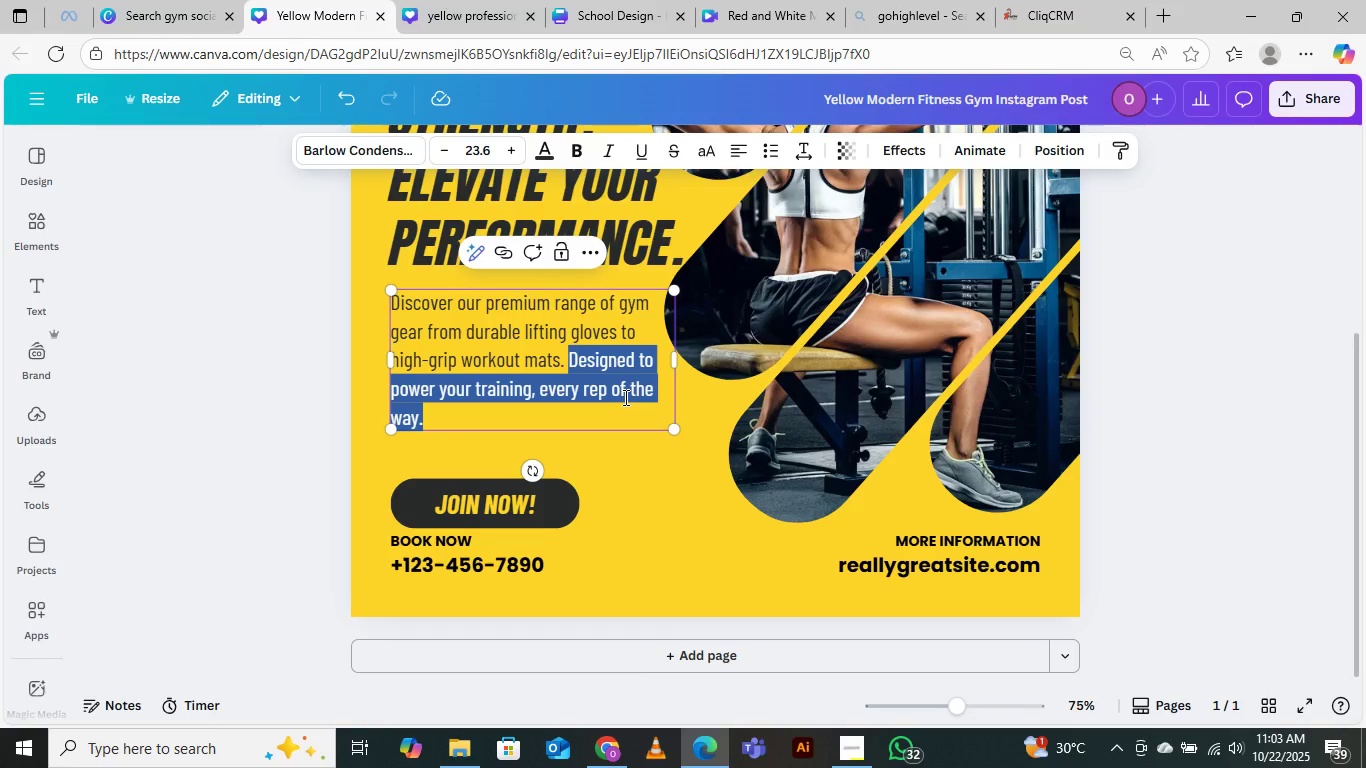 
key(Backspace)
 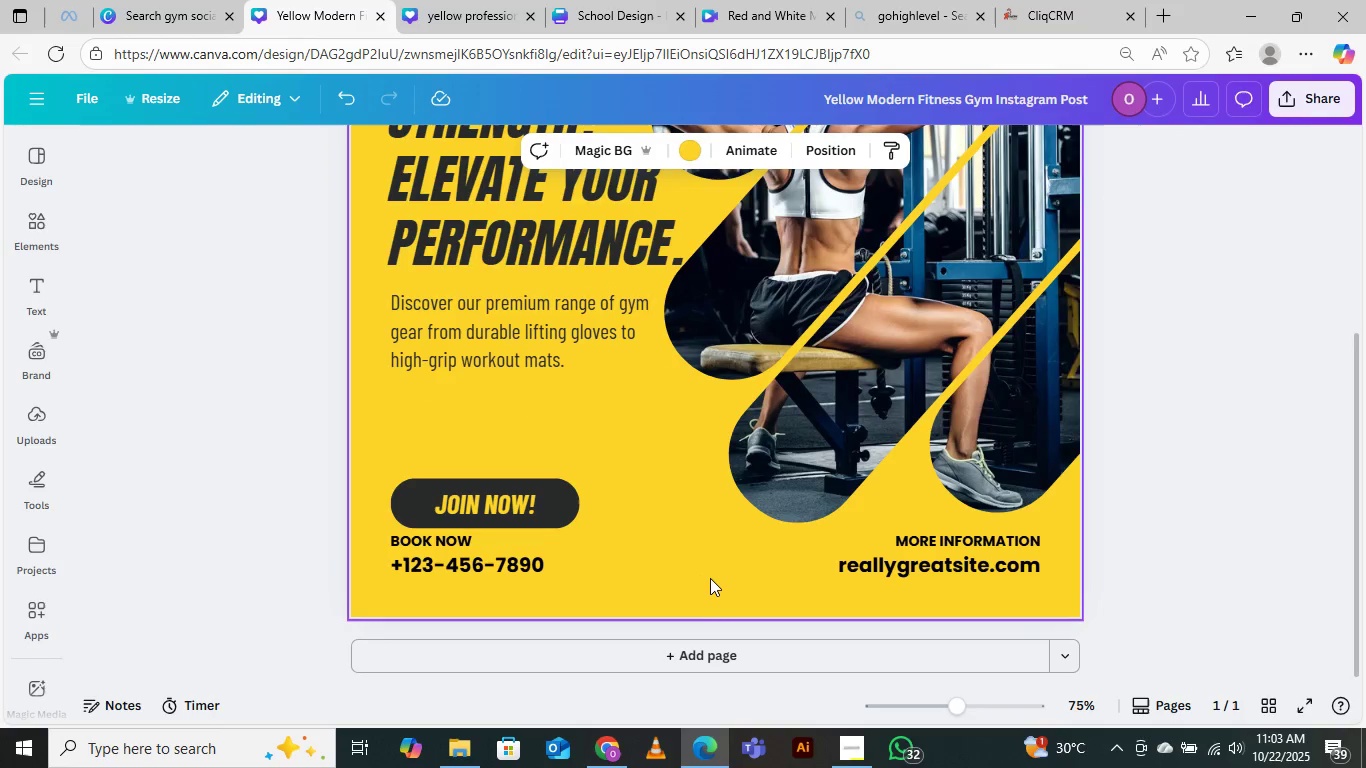 
left_click([513, 504])
 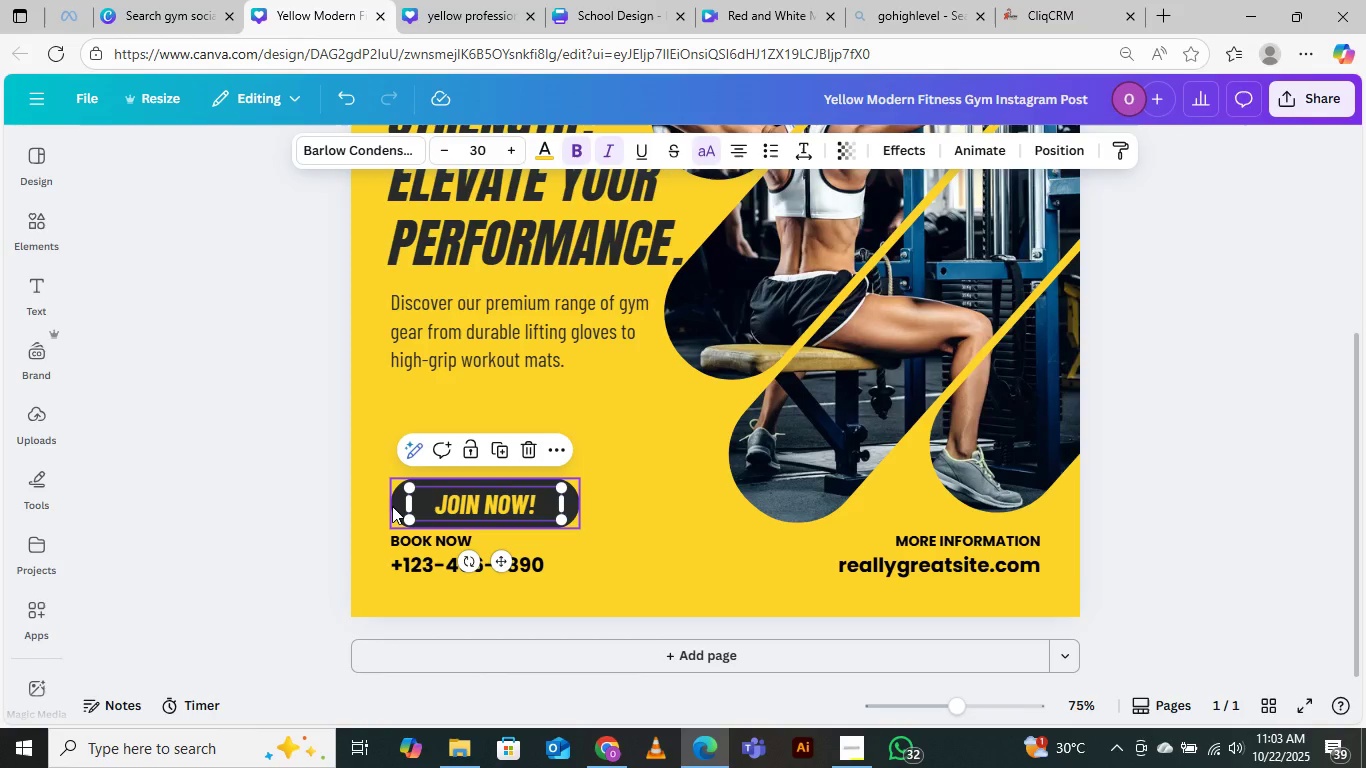 
wait(5.65)
 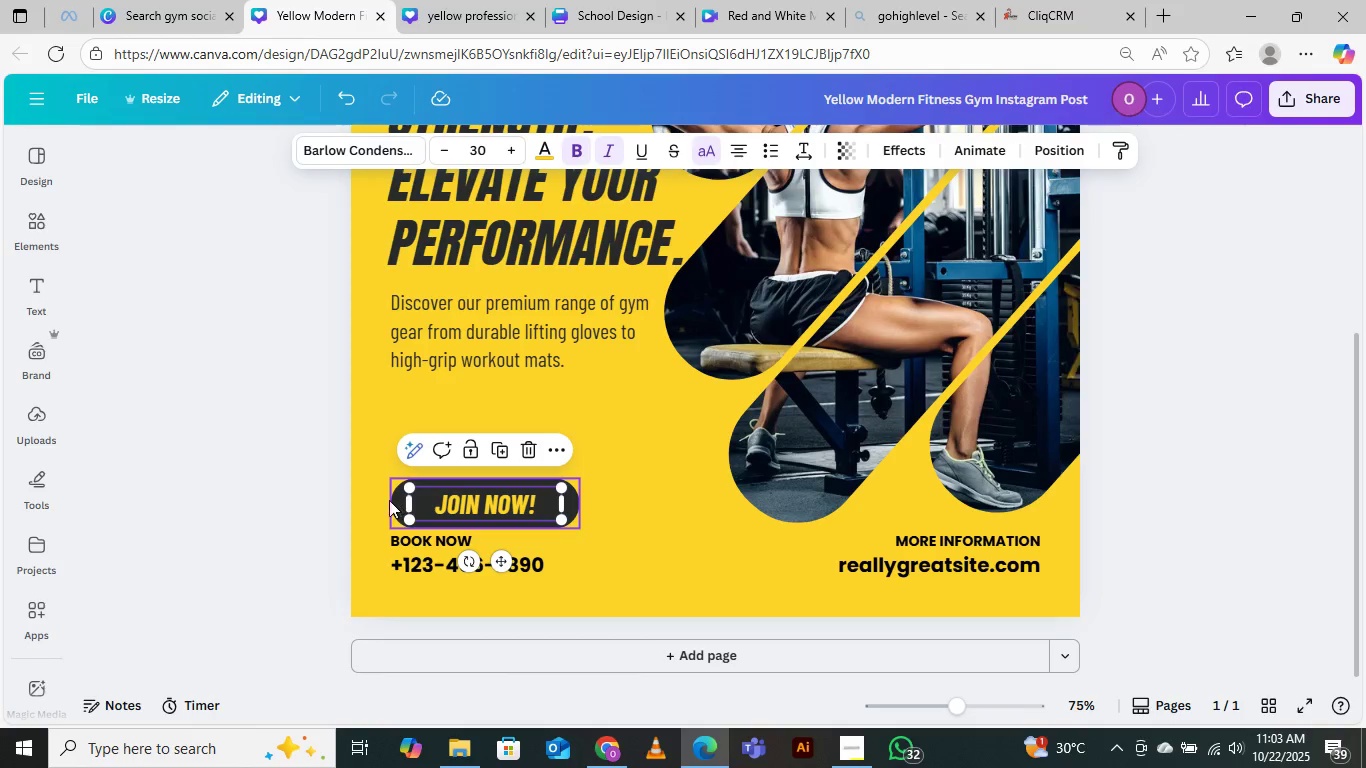 
hold_key(key=ShiftLeft, duration=0.62)
left_click([392, 506])
 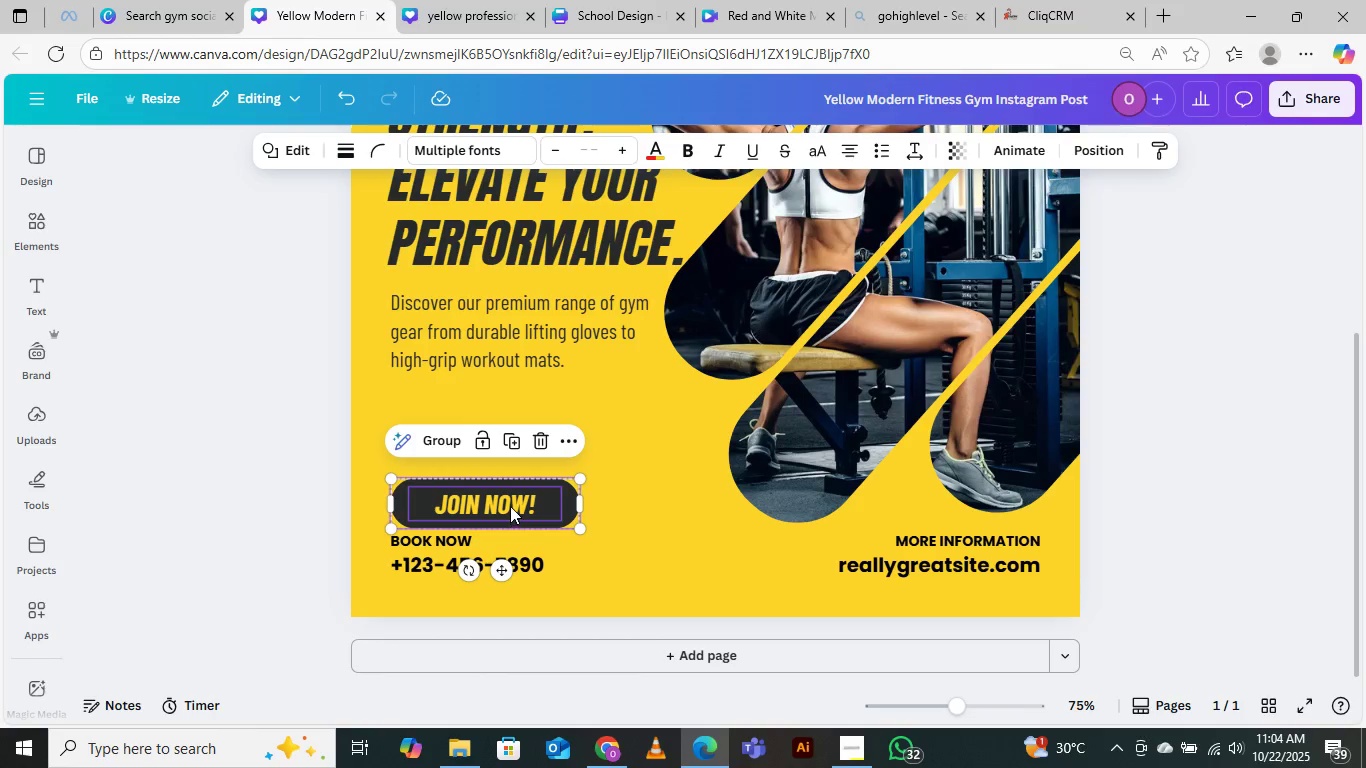 
left_click_drag(start_coordinate=[510, 504], to_coordinate=[509, 450])
 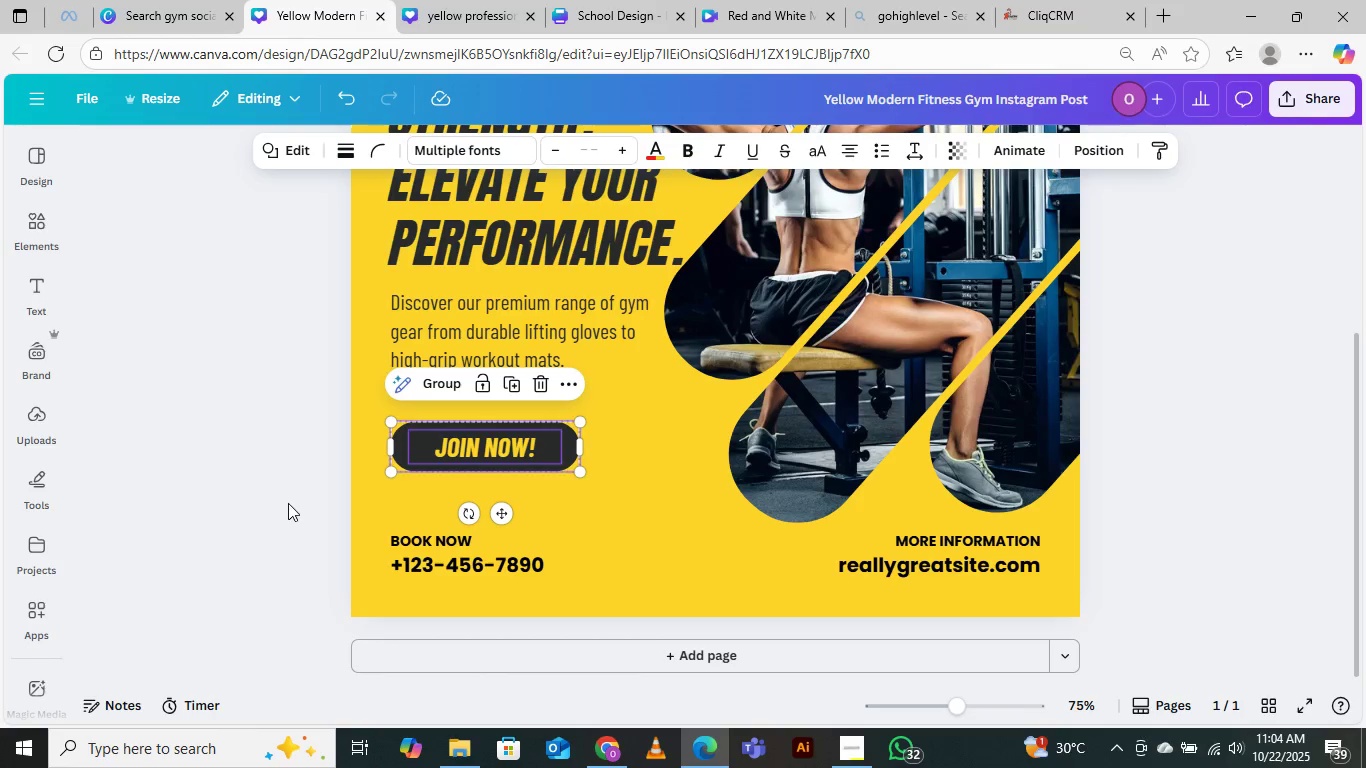 
left_click([273, 468])
 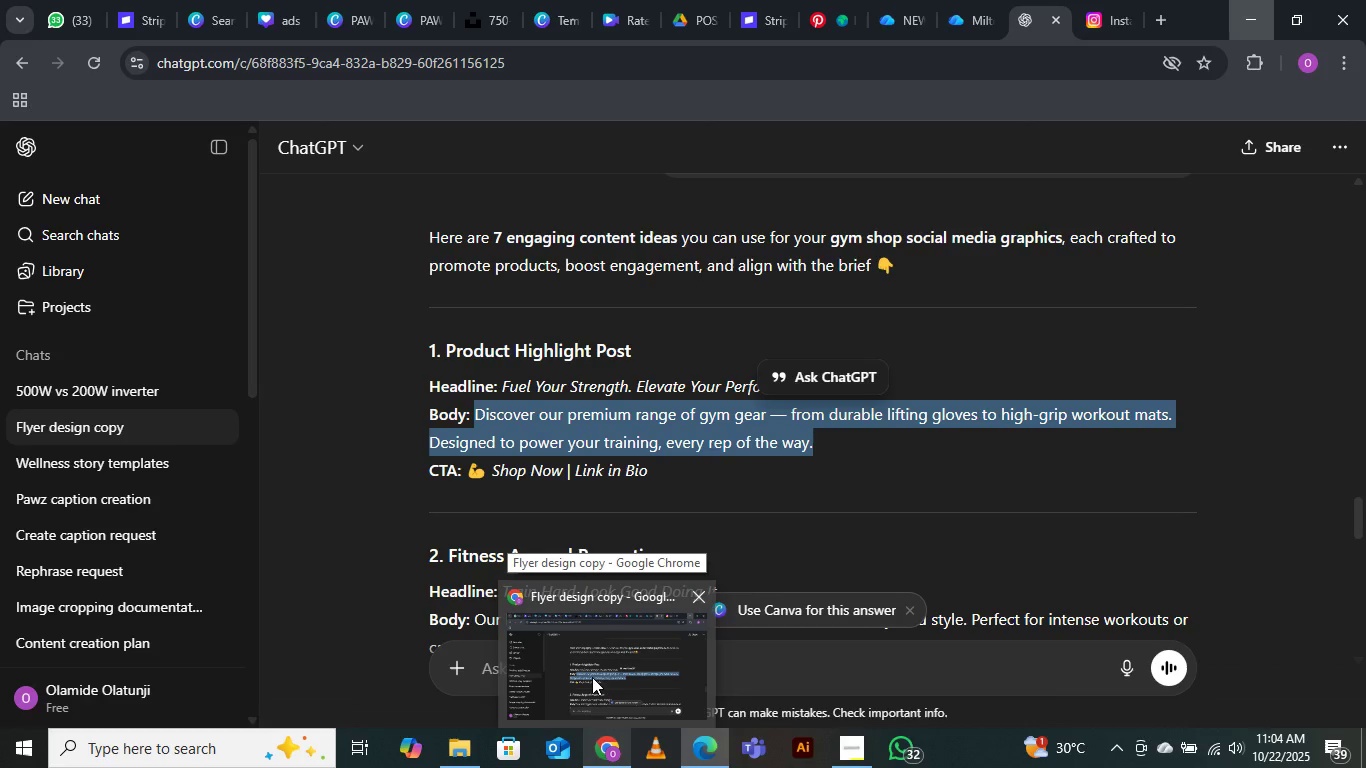 
wait(5.27)
 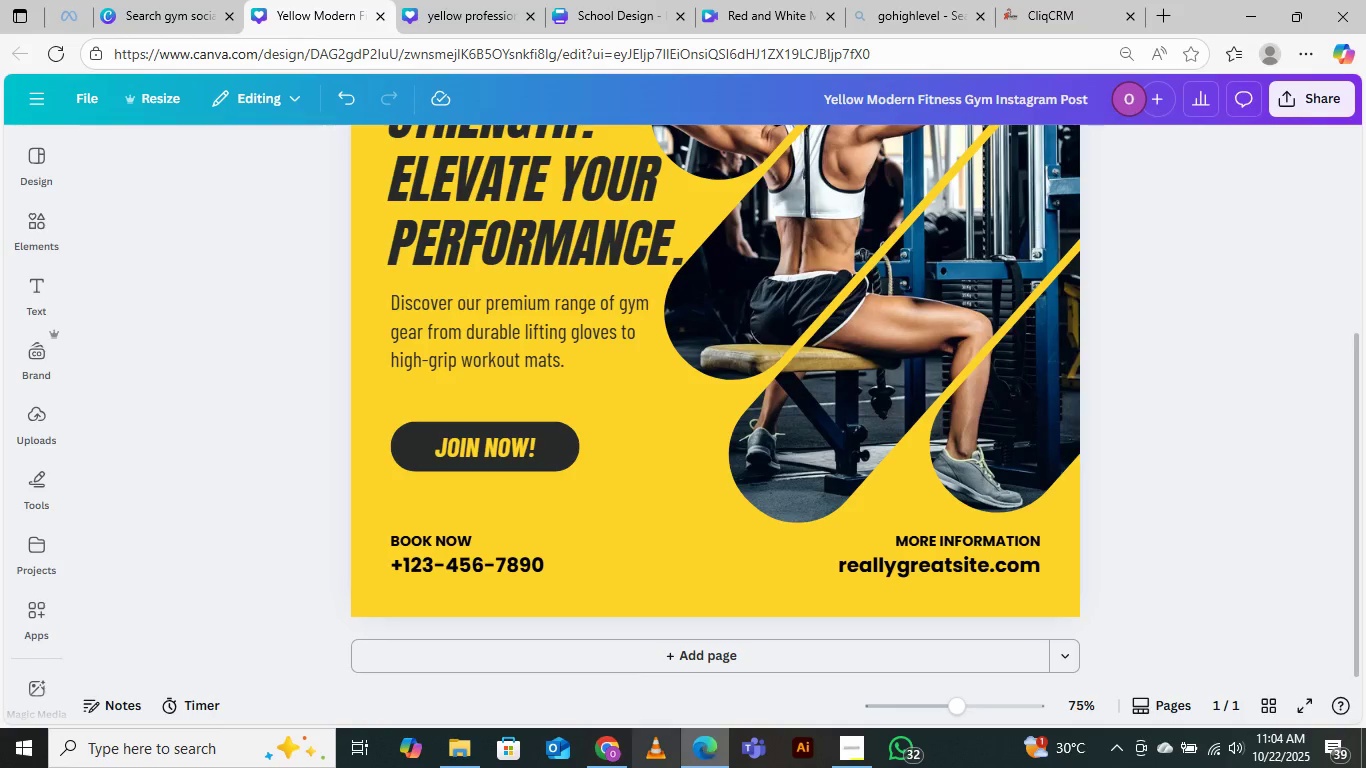 
left_click([592, 677])
 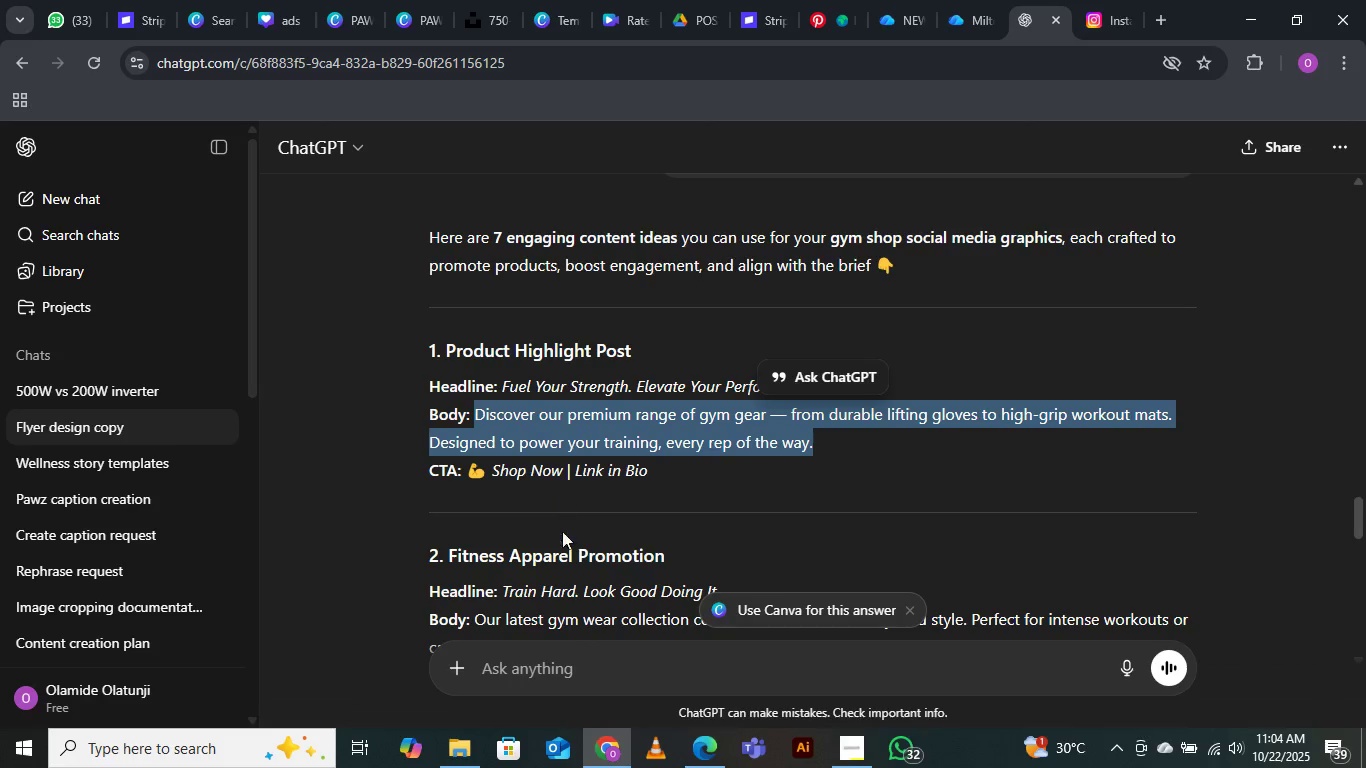 
scroll: coordinate [606, 571], scroll_direction: down, amount: 3.0
 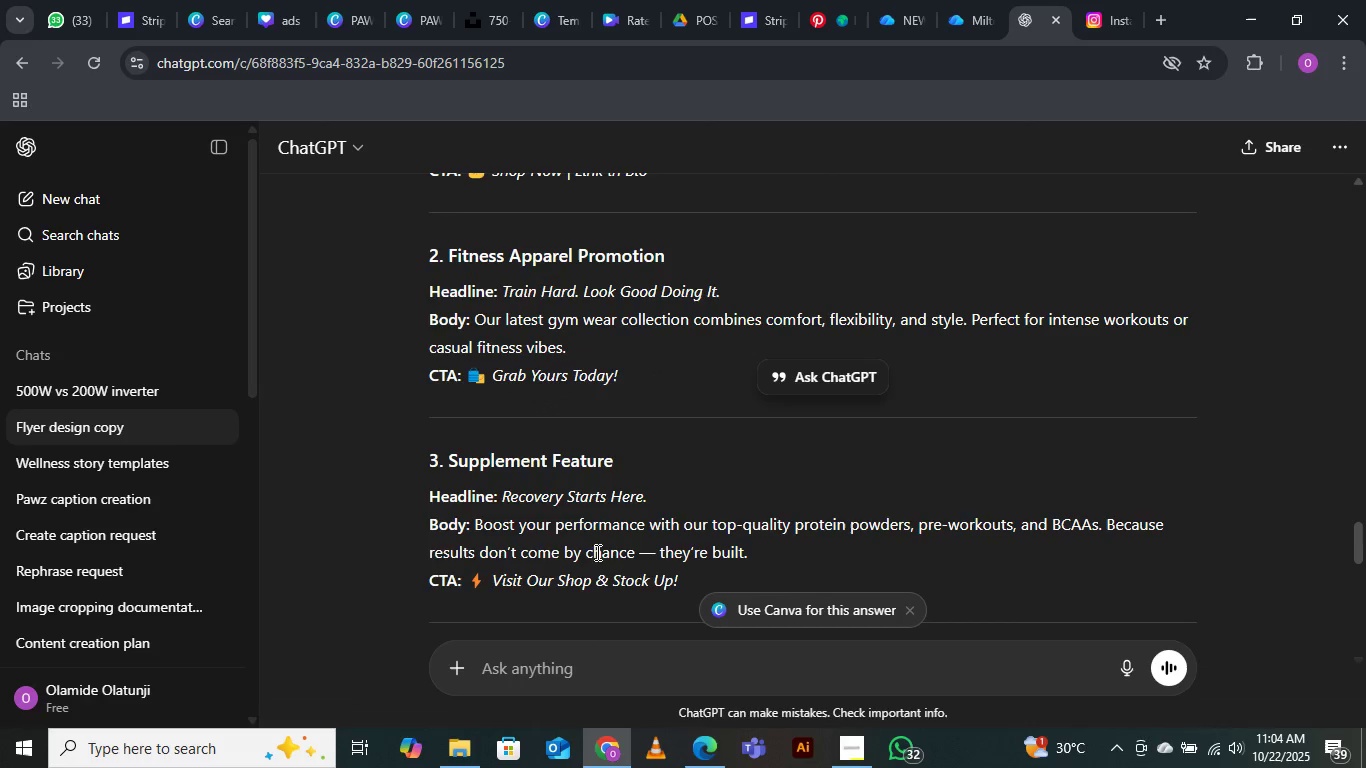 
scroll: coordinate [599, 552], scroll_direction: up, amount: 2.0
 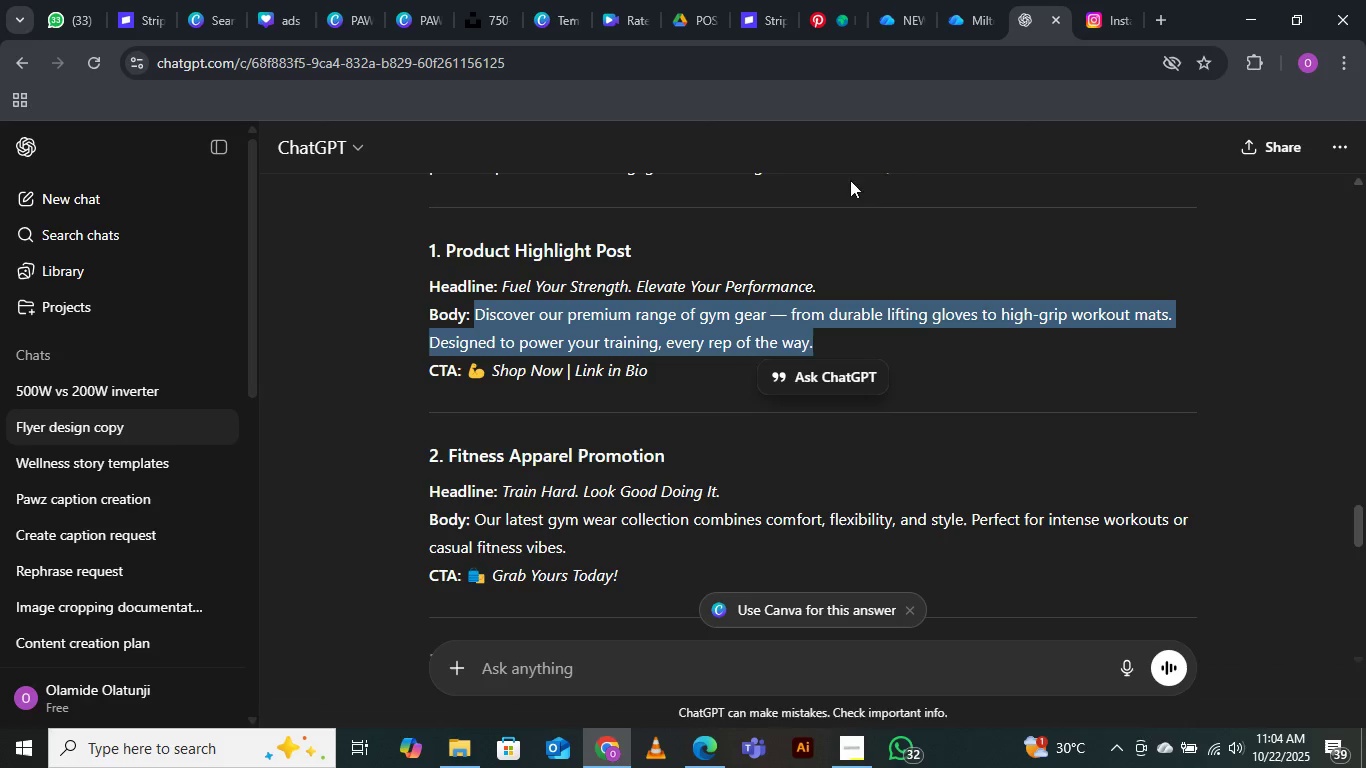 
wait(7.13)
 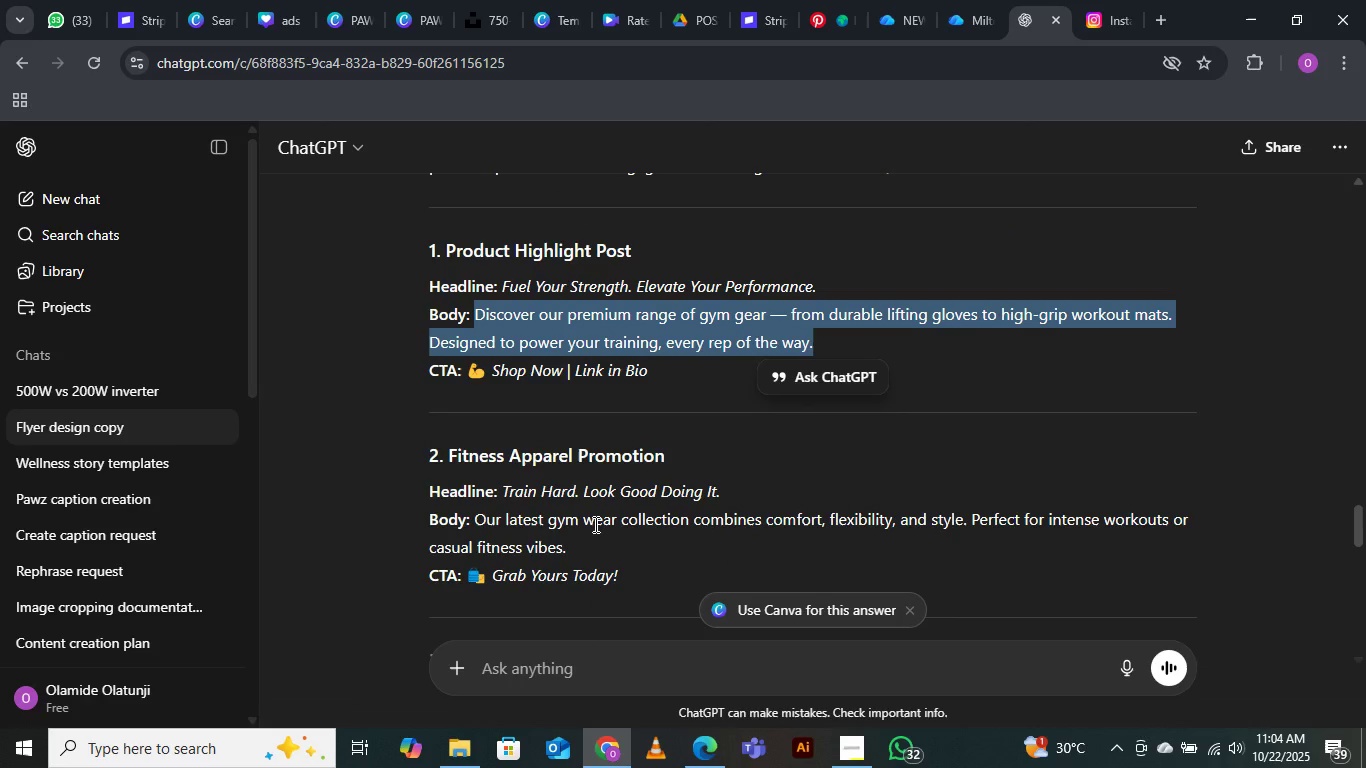 
left_click([1264, 10])
 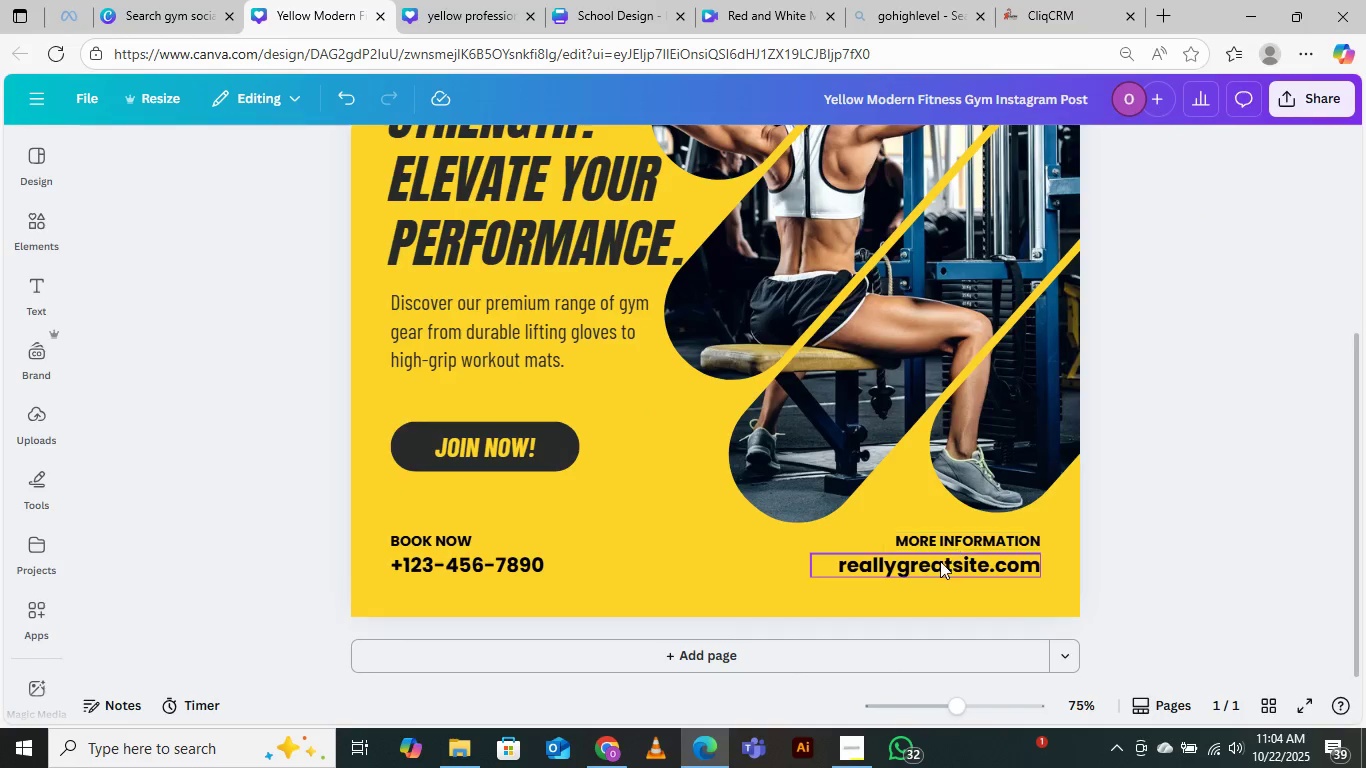 
wait(6.37)
 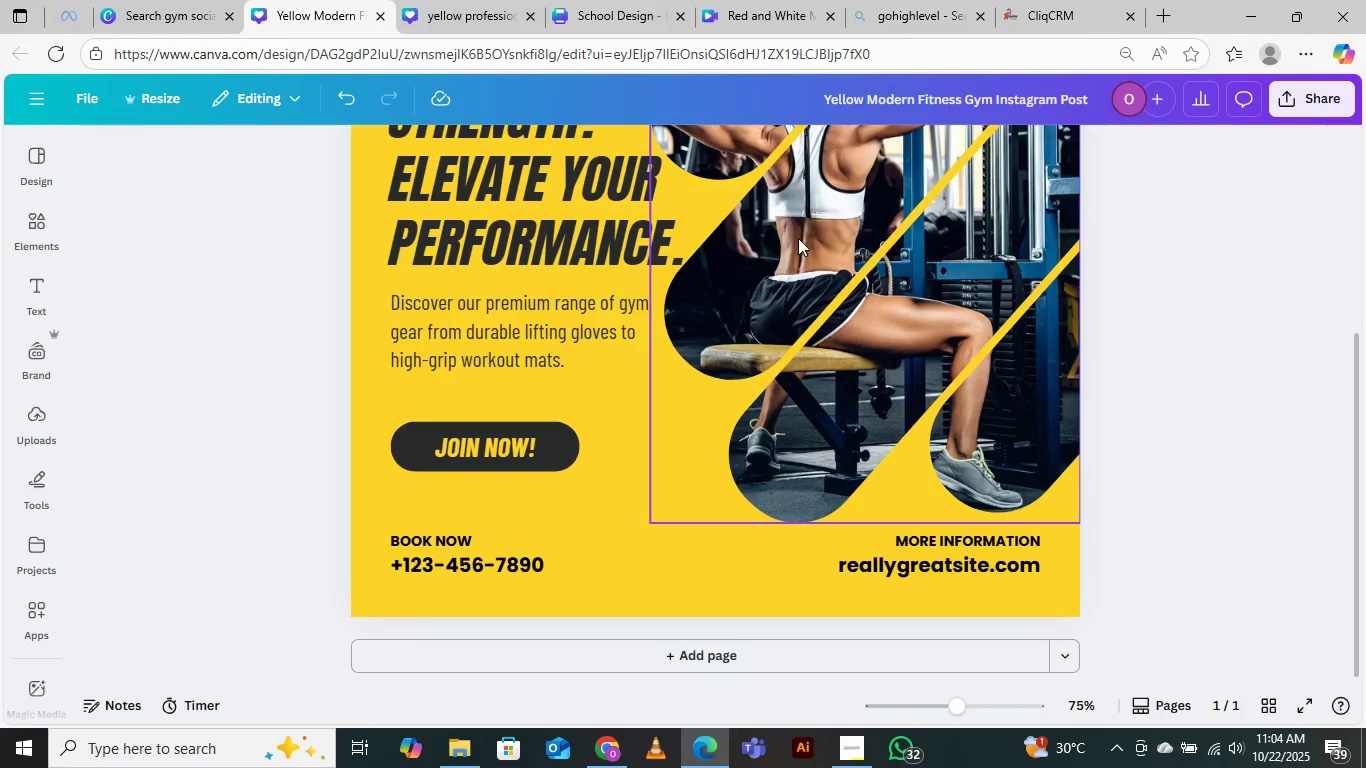 
left_click([934, 565])
 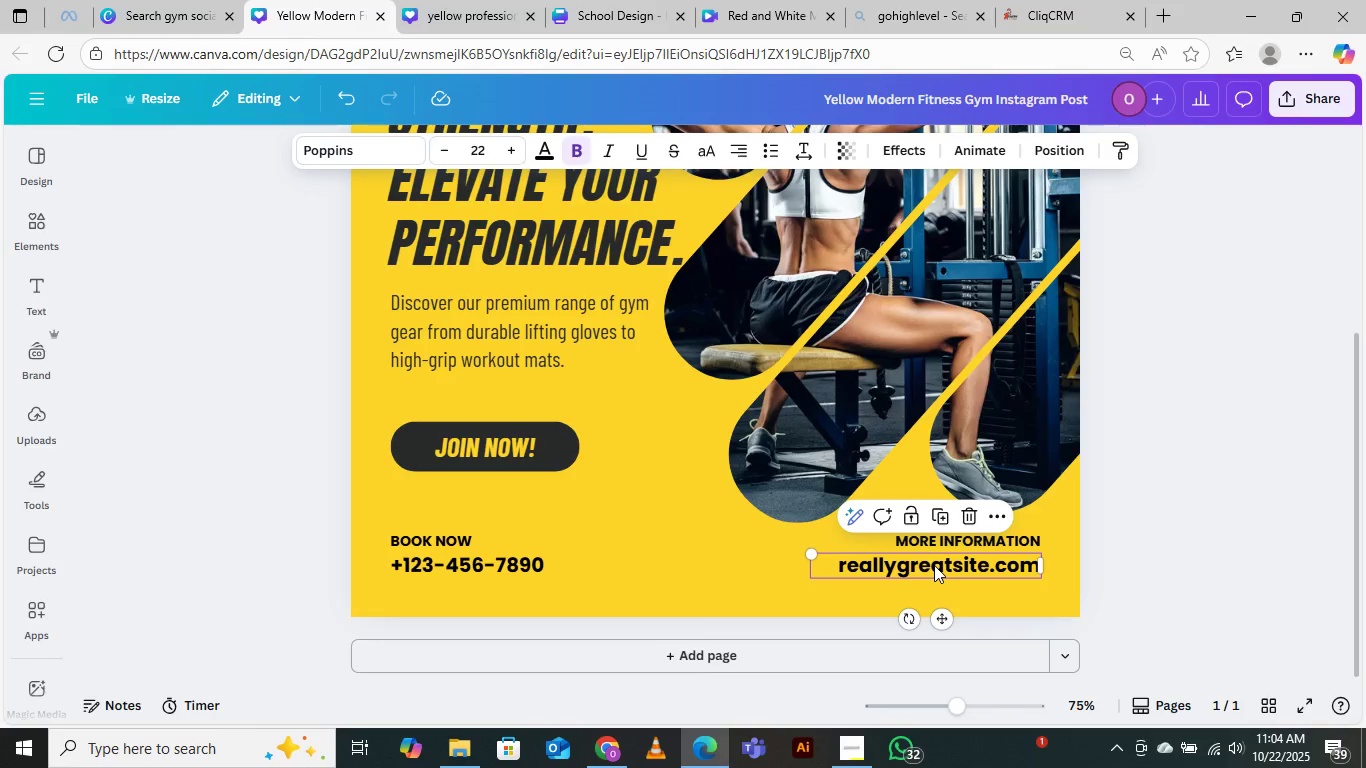 
key(Delete)
 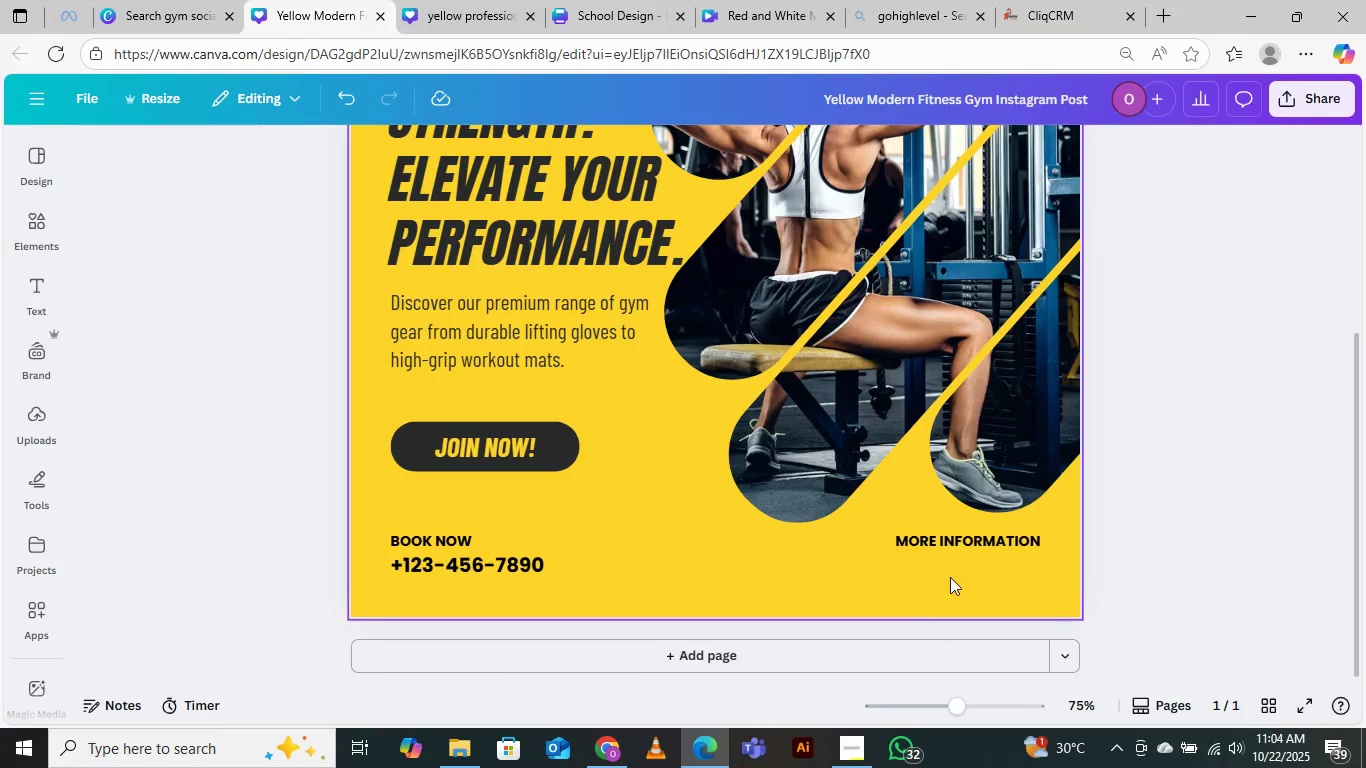 
left_click([959, 539])
 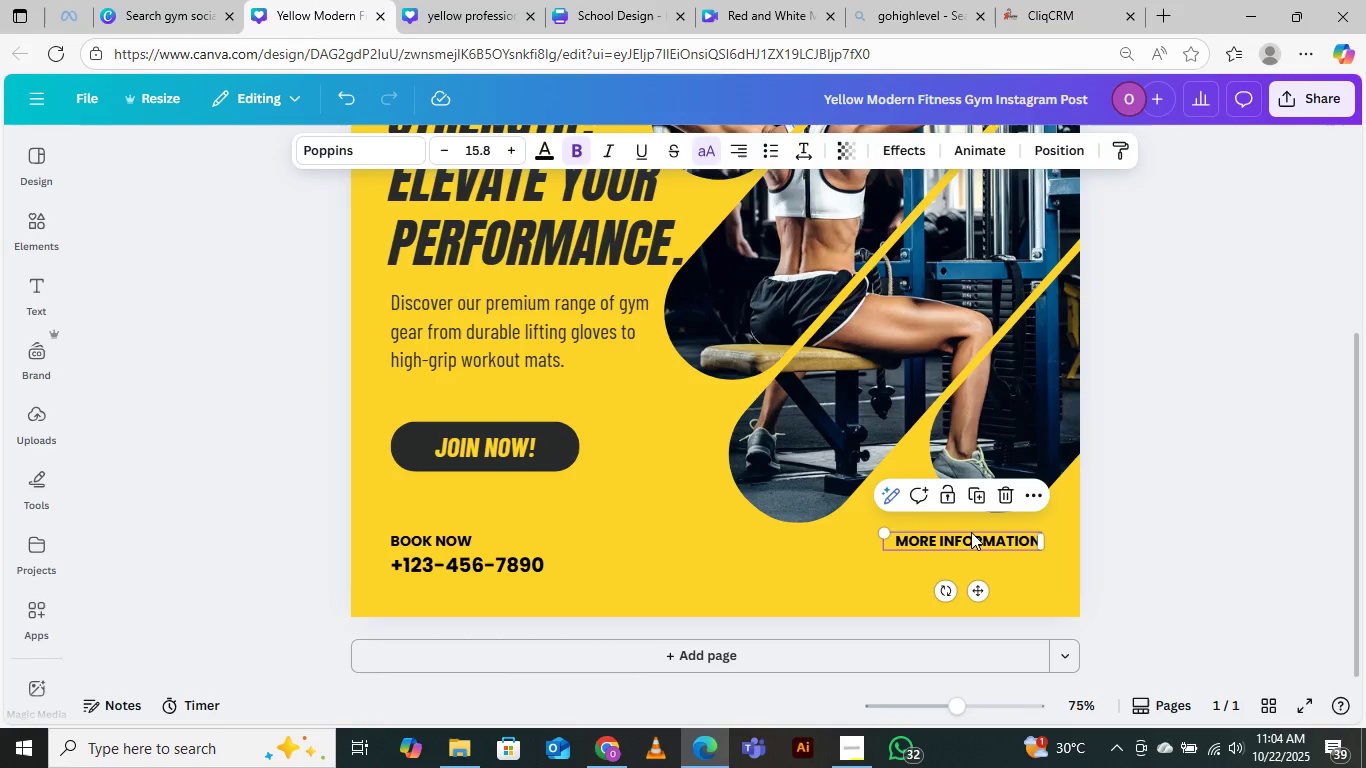 
key(Delete)
 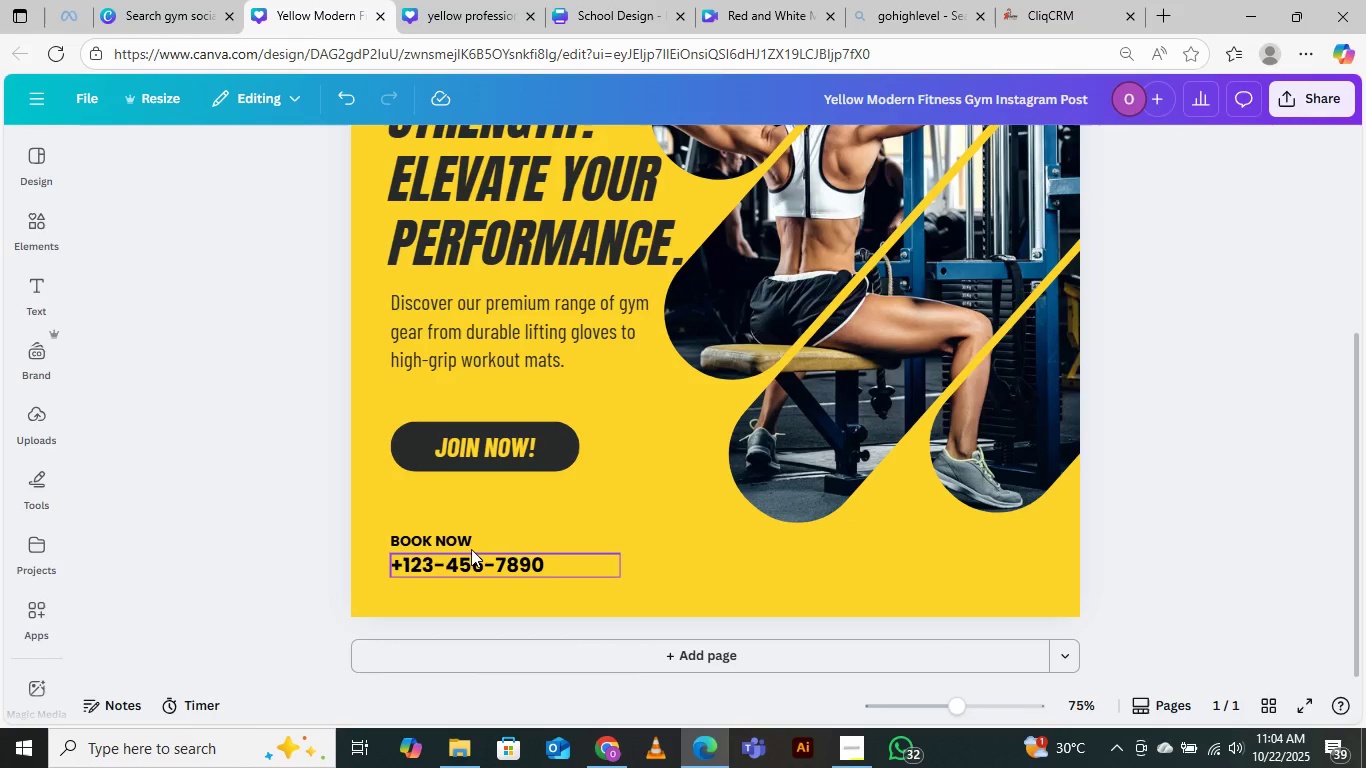 
left_click([465, 542])
 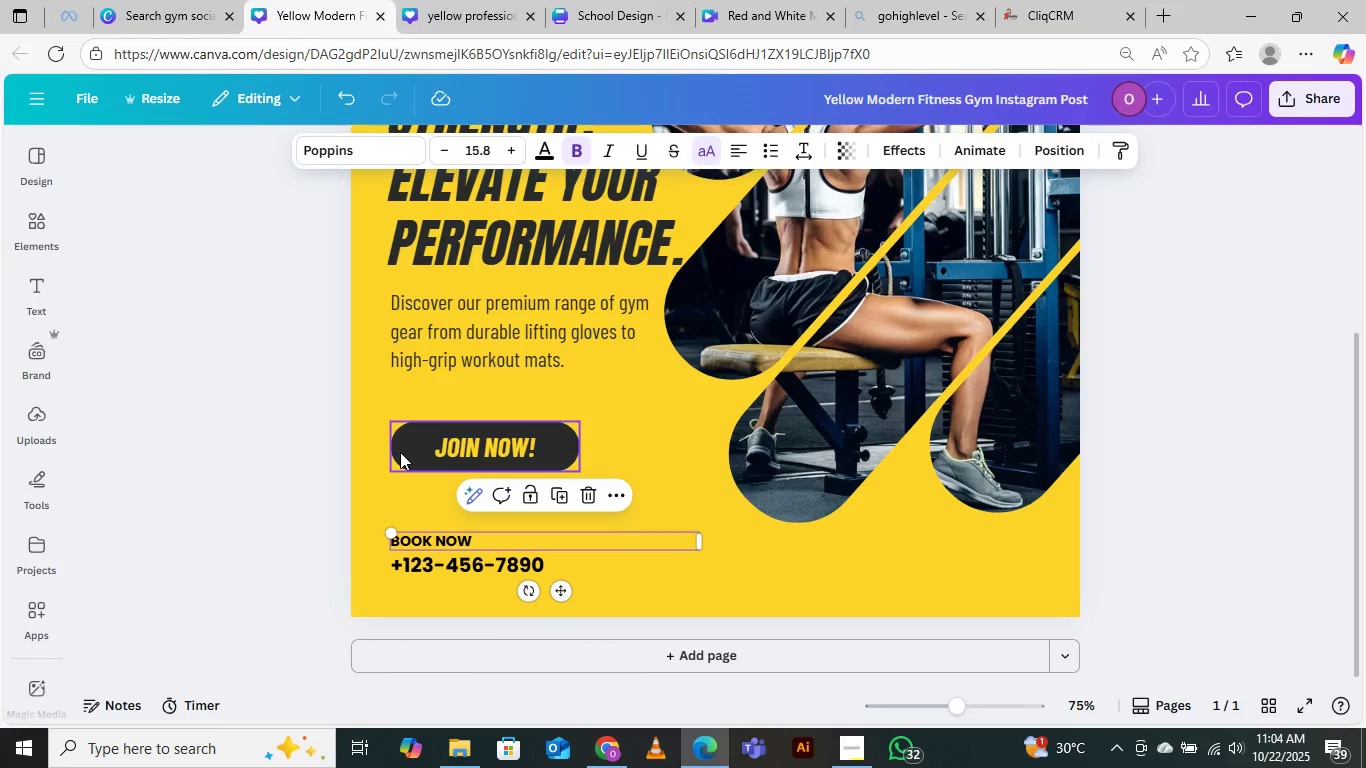 
left_click([400, 452])
 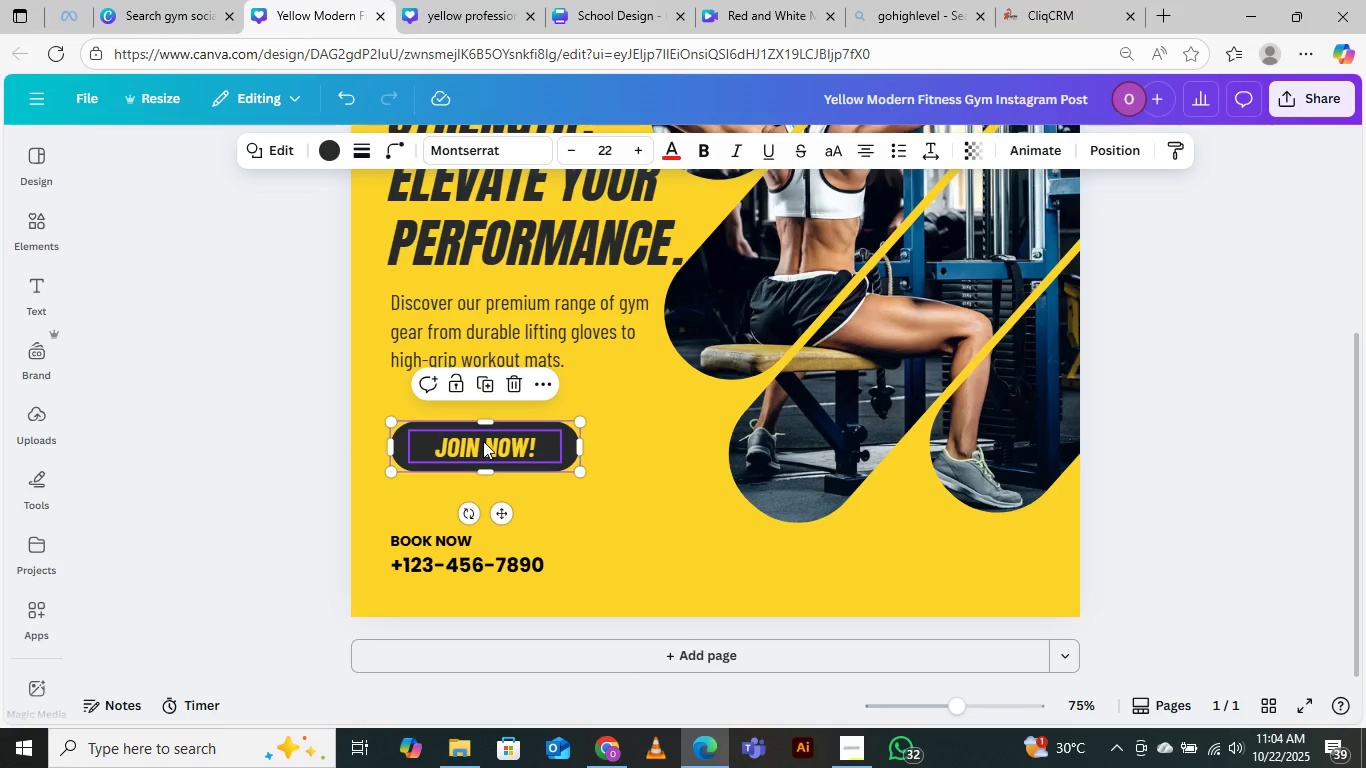 
hold_key(key=ShiftLeft, duration=0.6)
left_click([483, 441])
 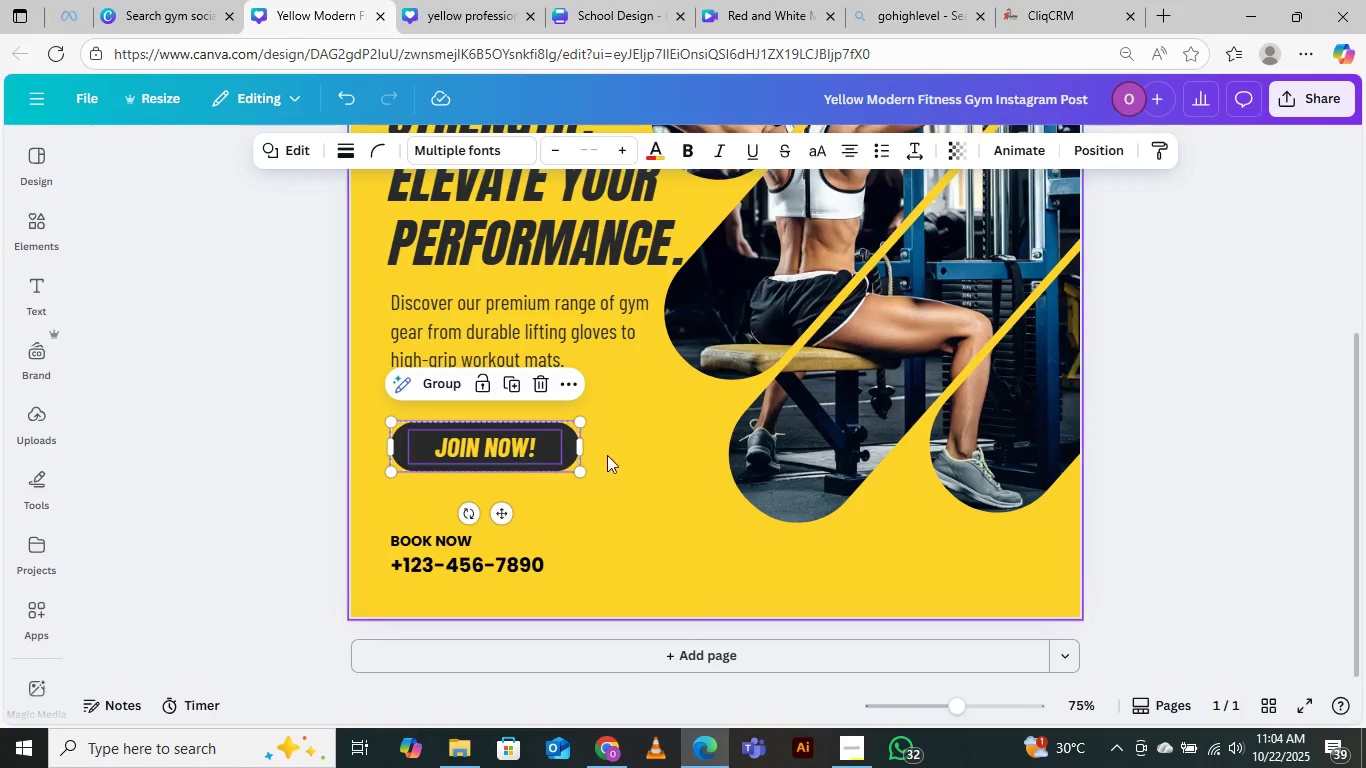 
hold_key(key=ShiftLeft, duration=1.78)
left_click_drag(start_coordinate=[575, 472], to_coordinate=[612, 494])
 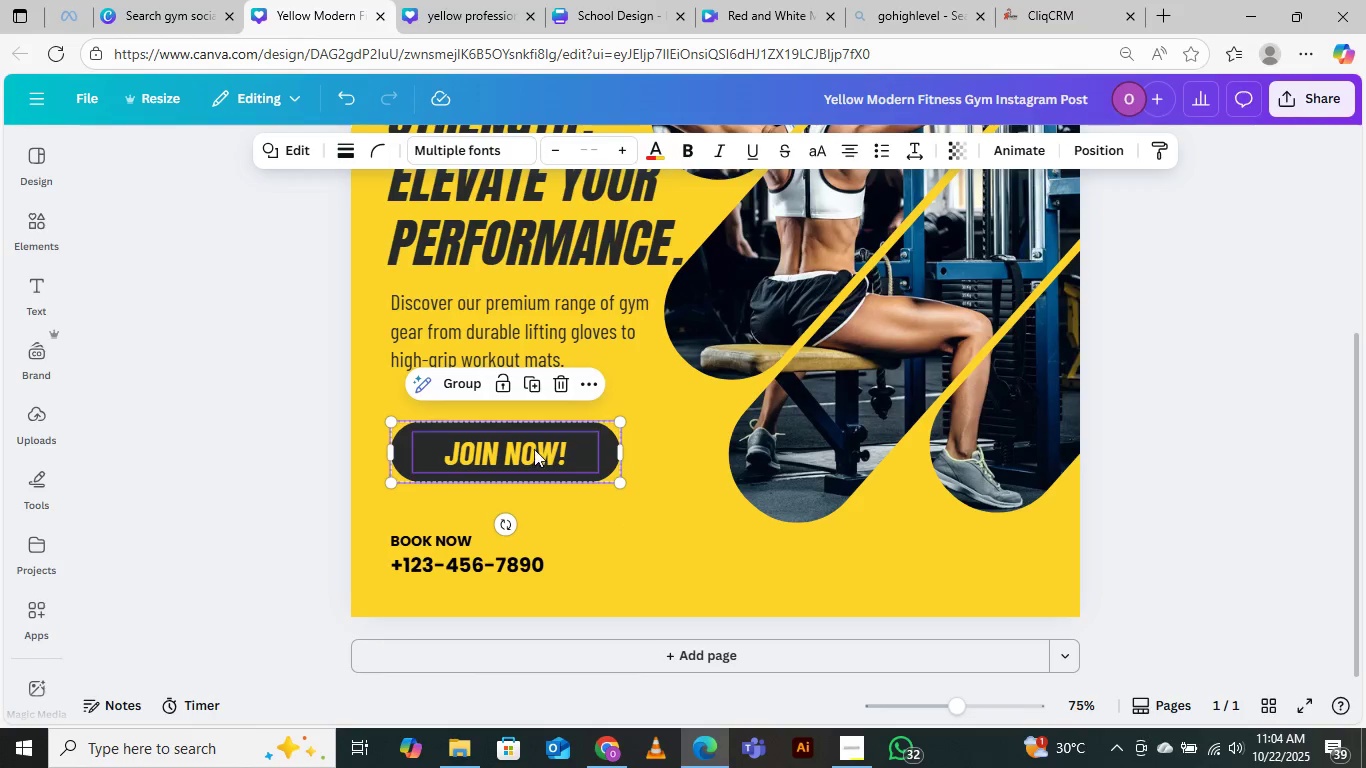 
hold_key(key=ShiftLeft, duration=0.69)
 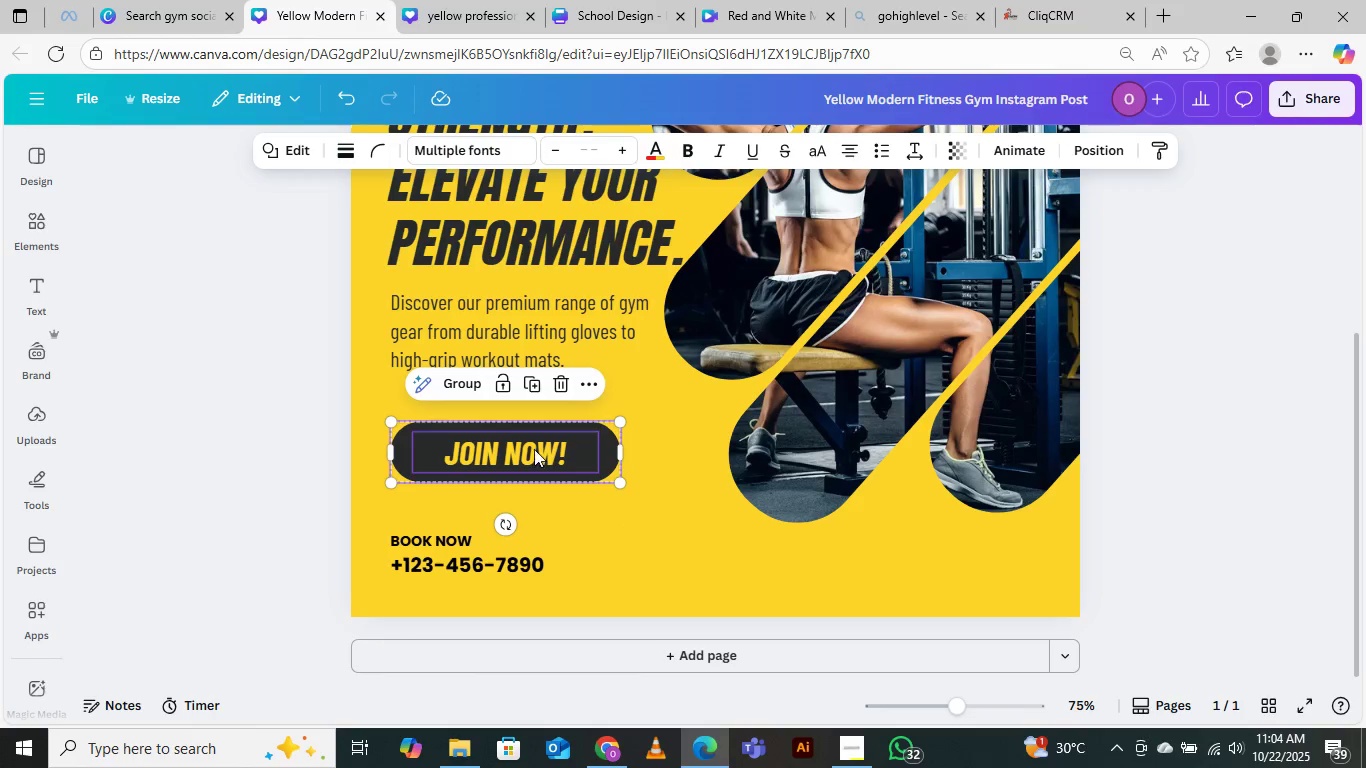 
left_click_drag(start_coordinate=[532, 448], to_coordinate=[525, 460])
 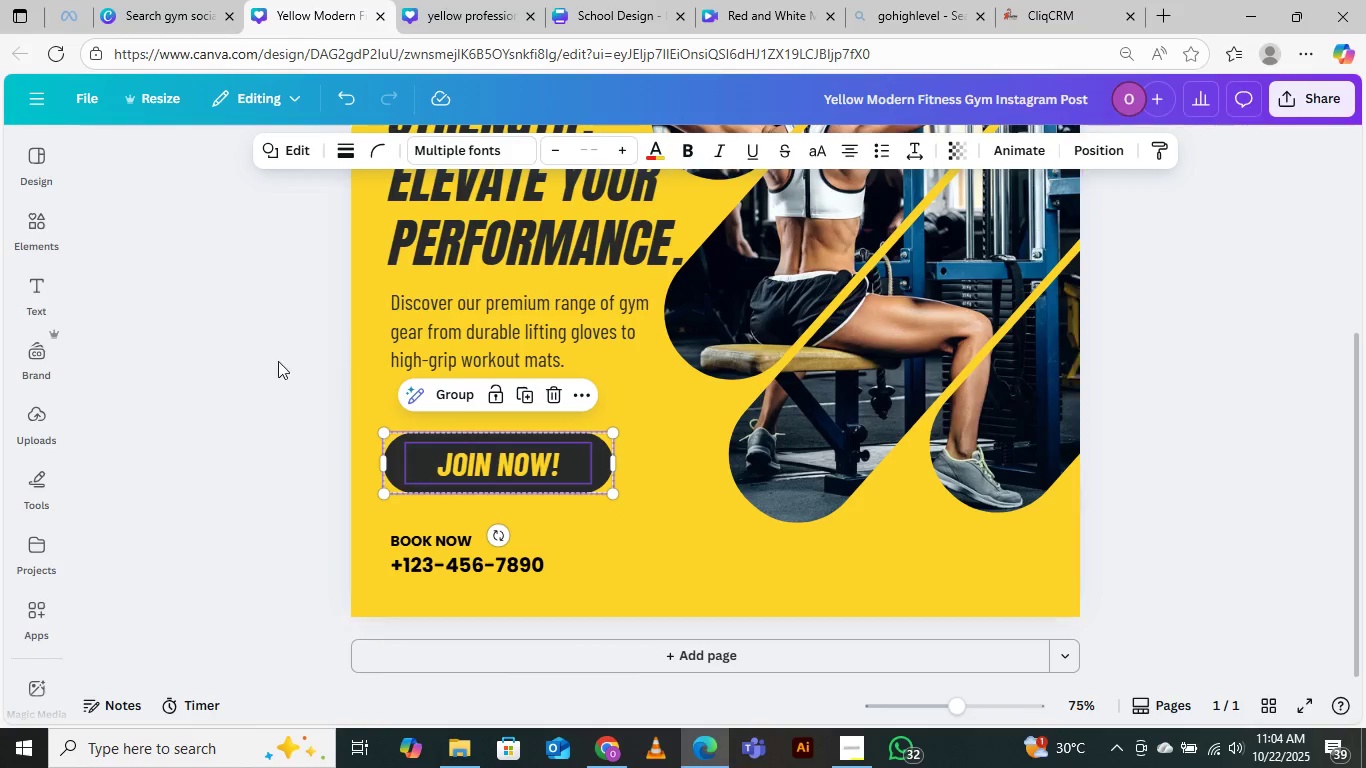 
left_click([246, 300])
 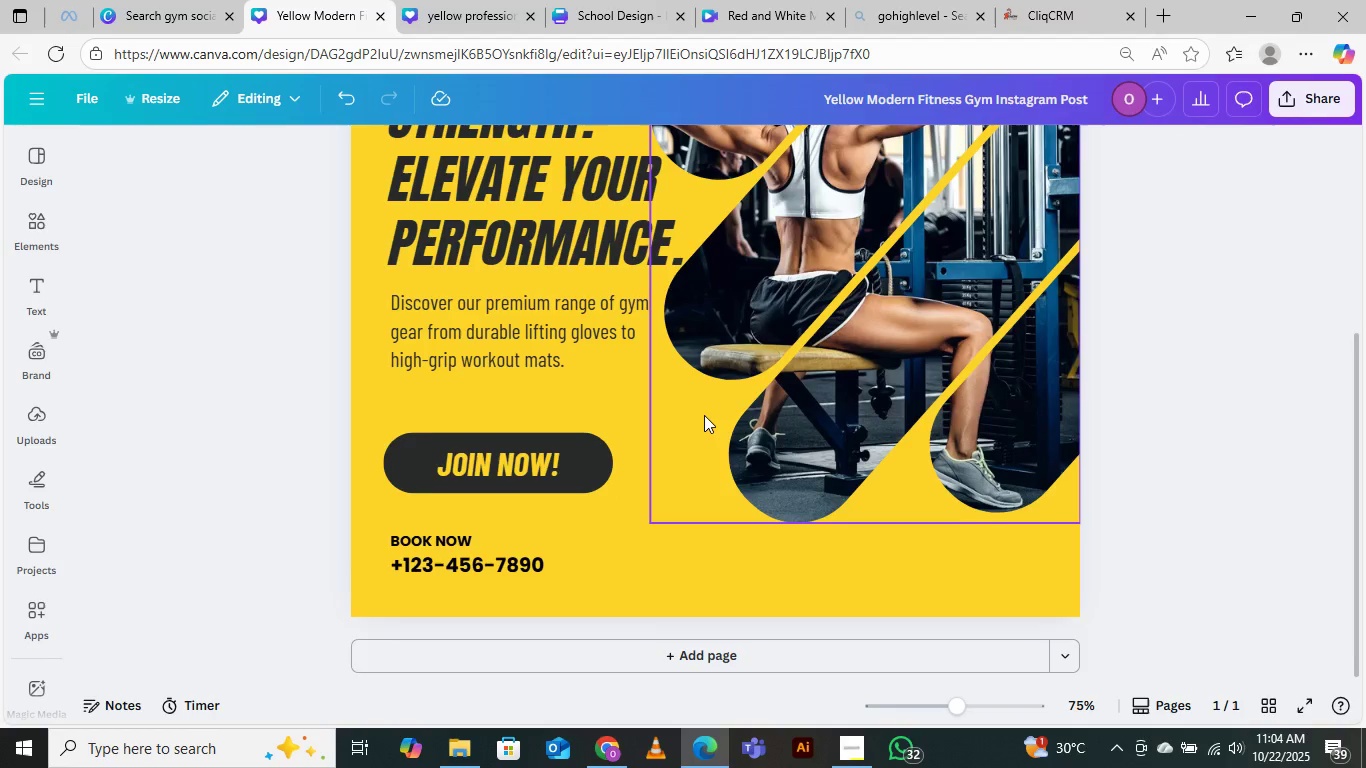 
scroll: coordinate [723, 473], scroll_direction: up, amount: 7.0
 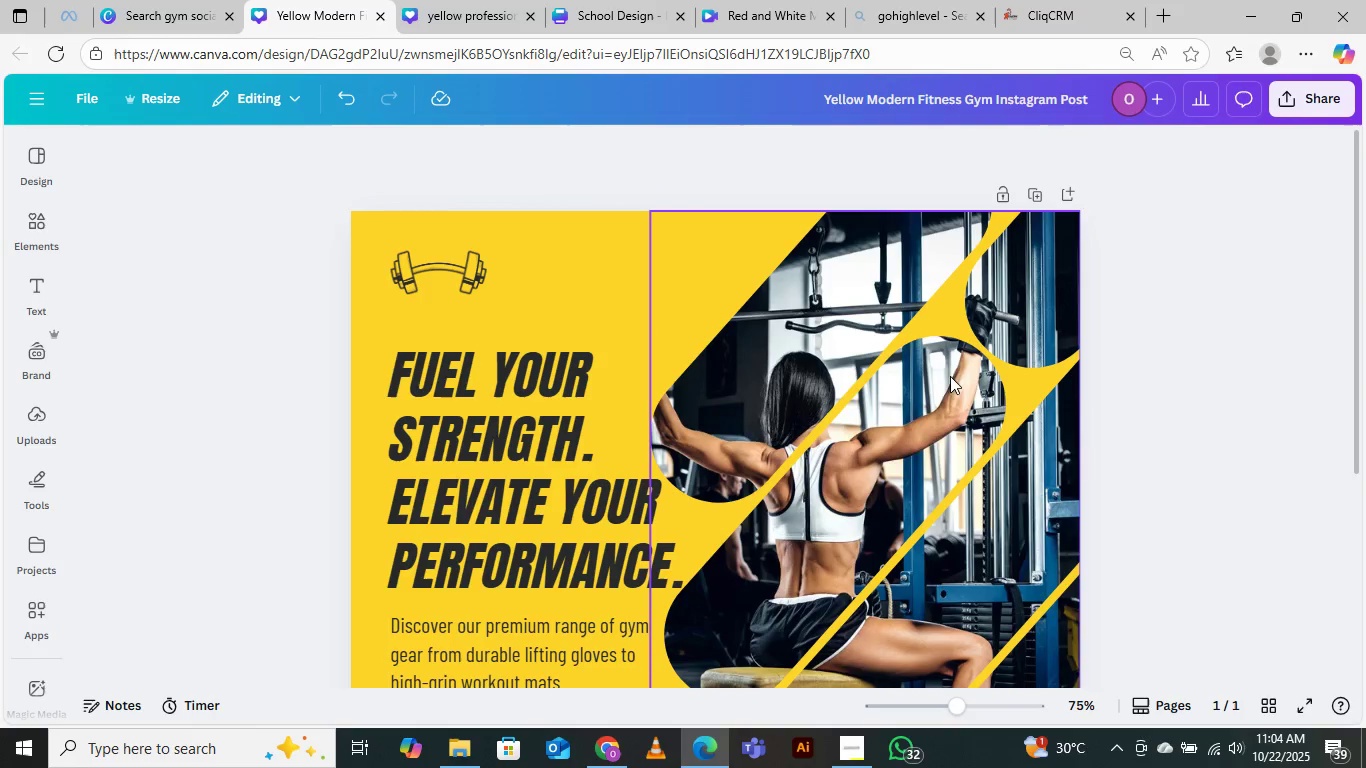 
left_click([588, 272])
 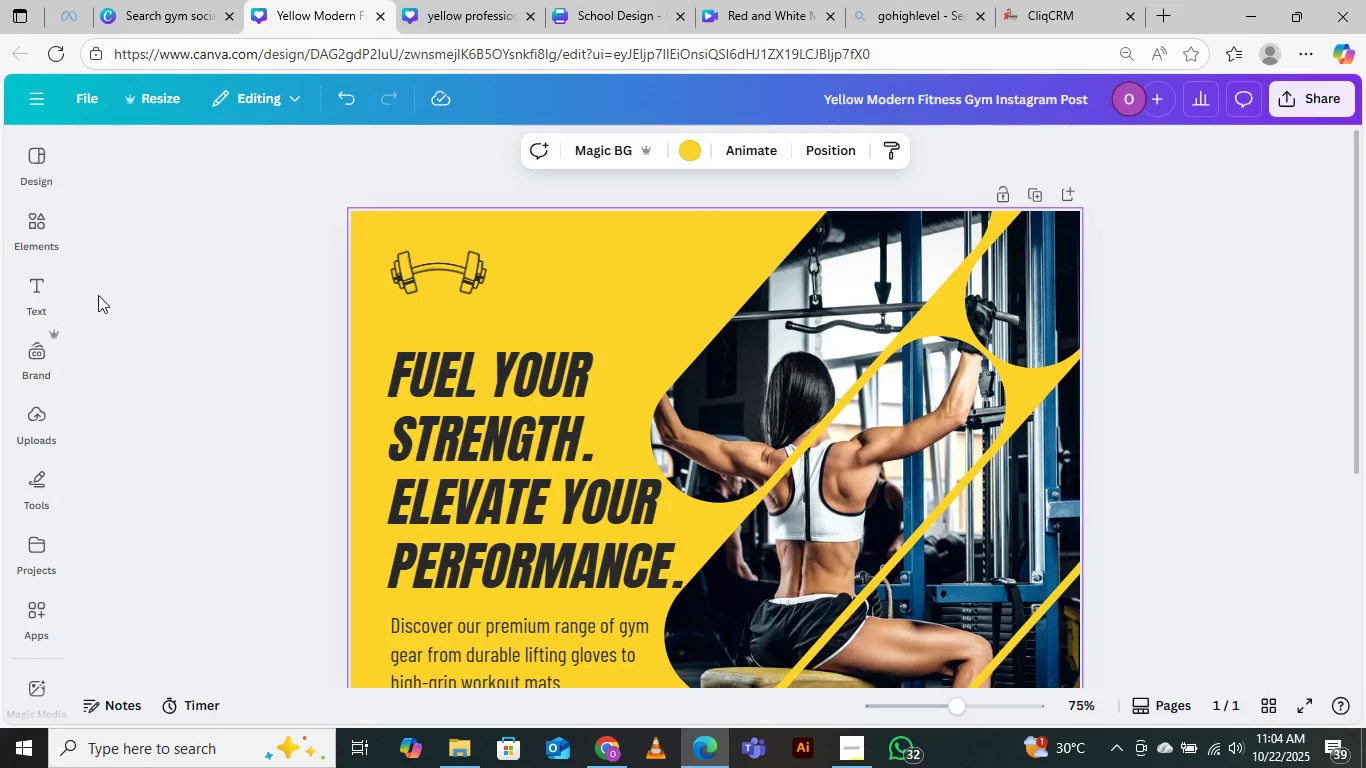 
scroll: coordinate [729, 396], scroll_direction: down, amount: 8.0
 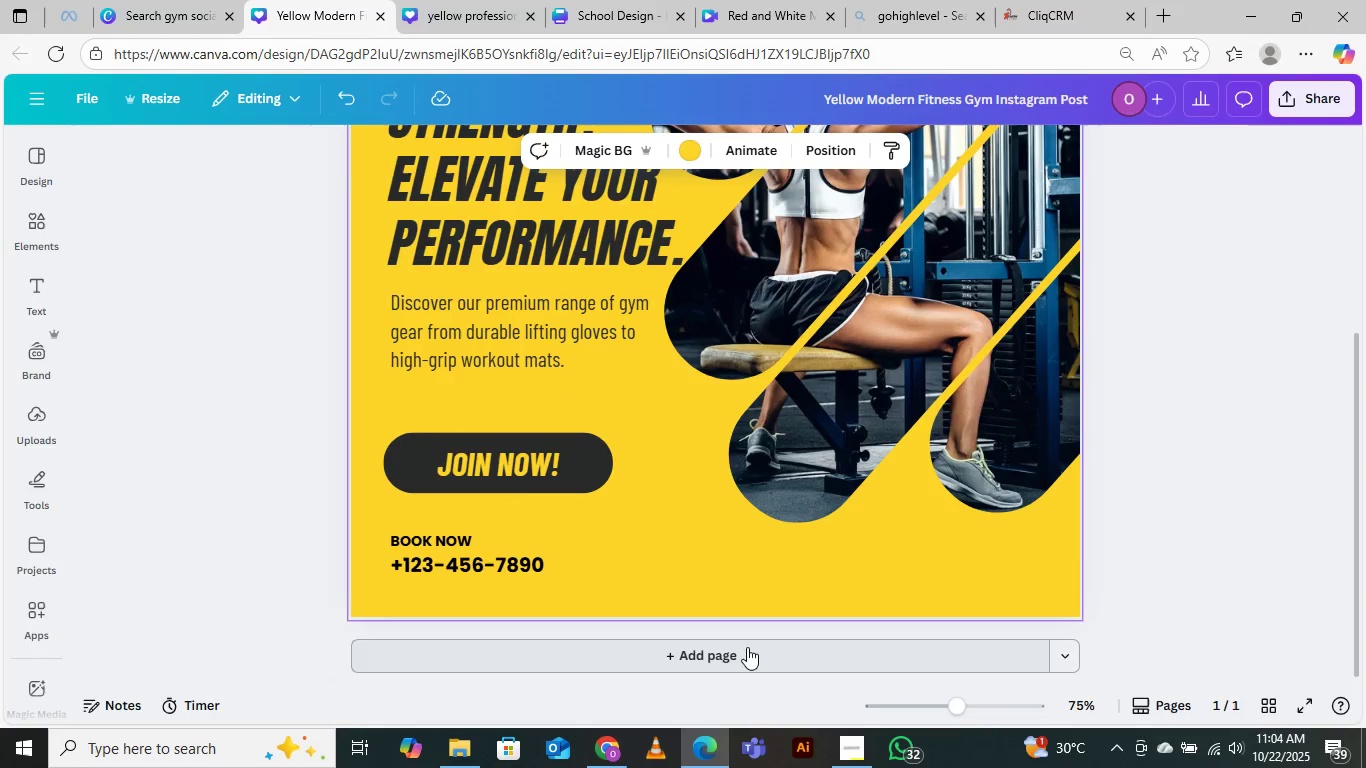 
left_click([747, 647])
 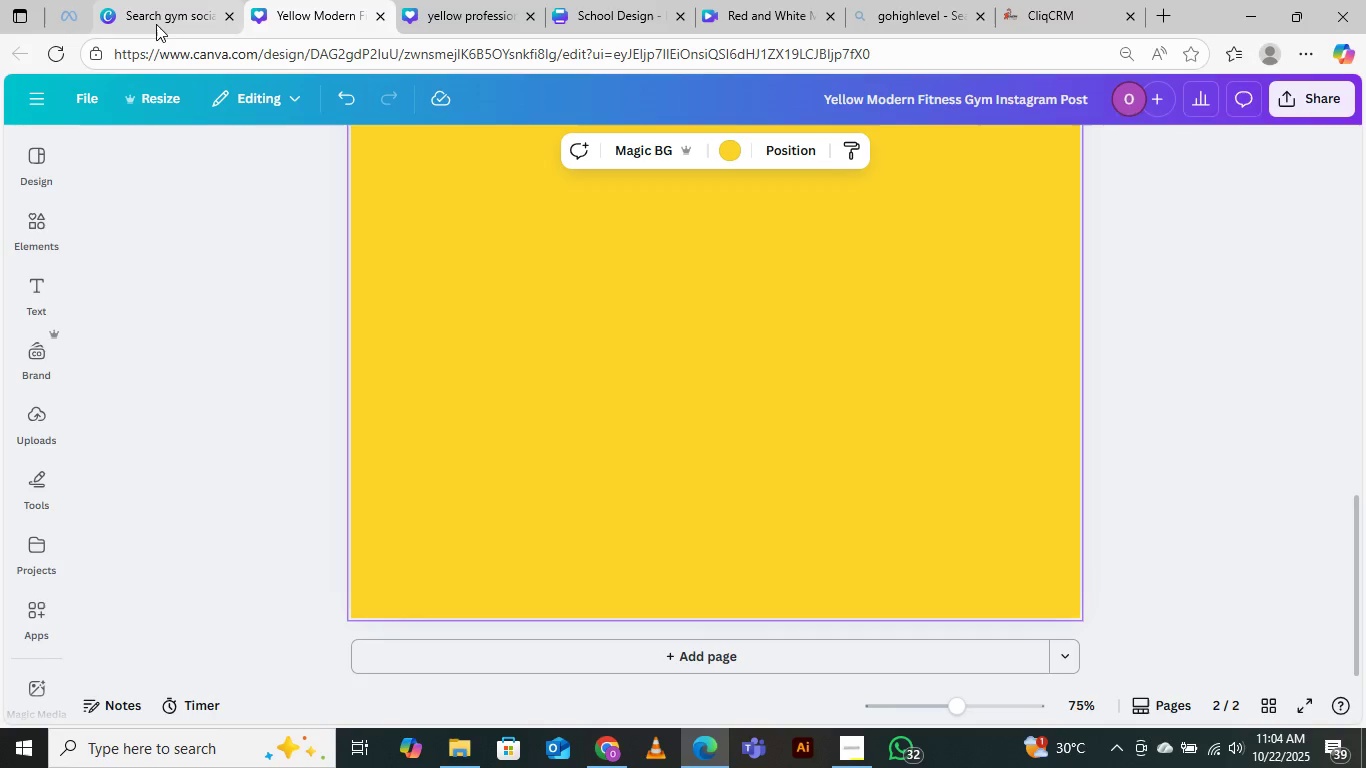 
left_click([163, 11])
 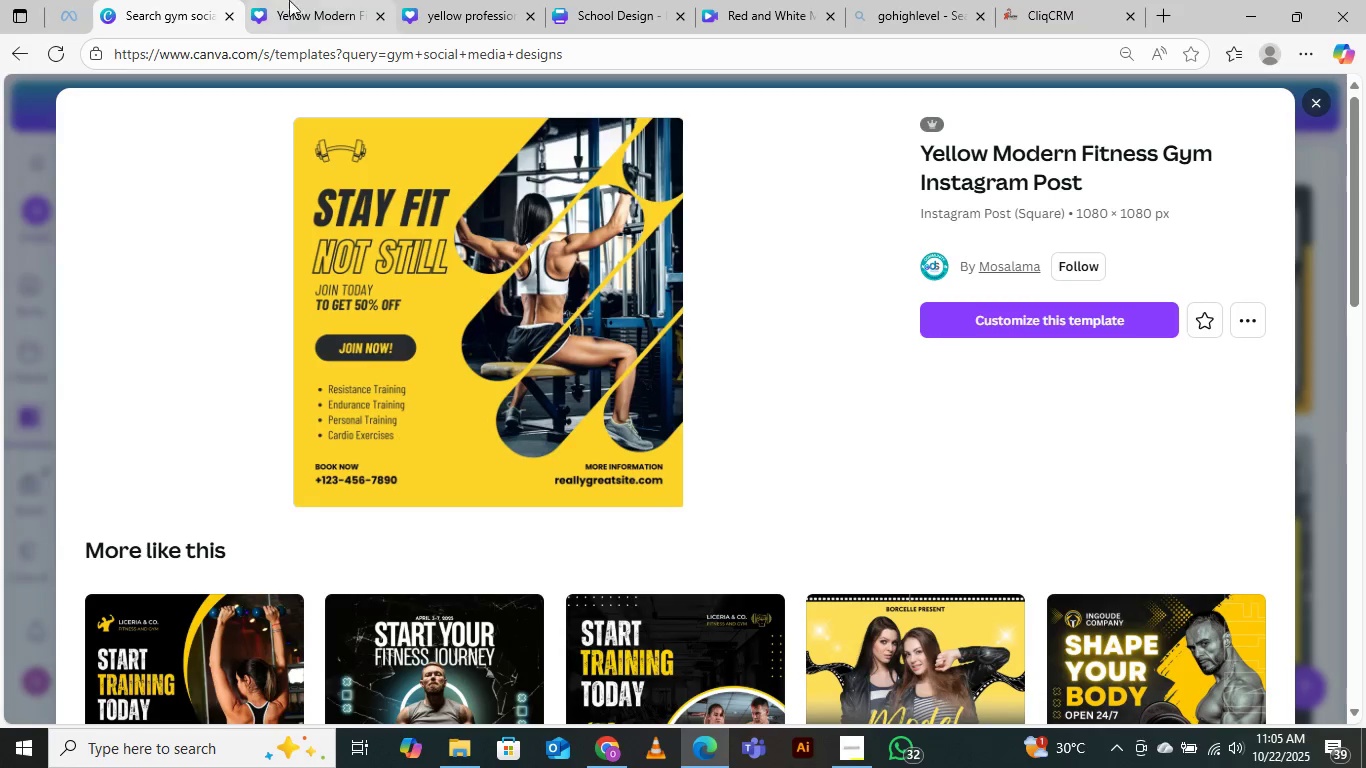 
left_click([312, 7])
 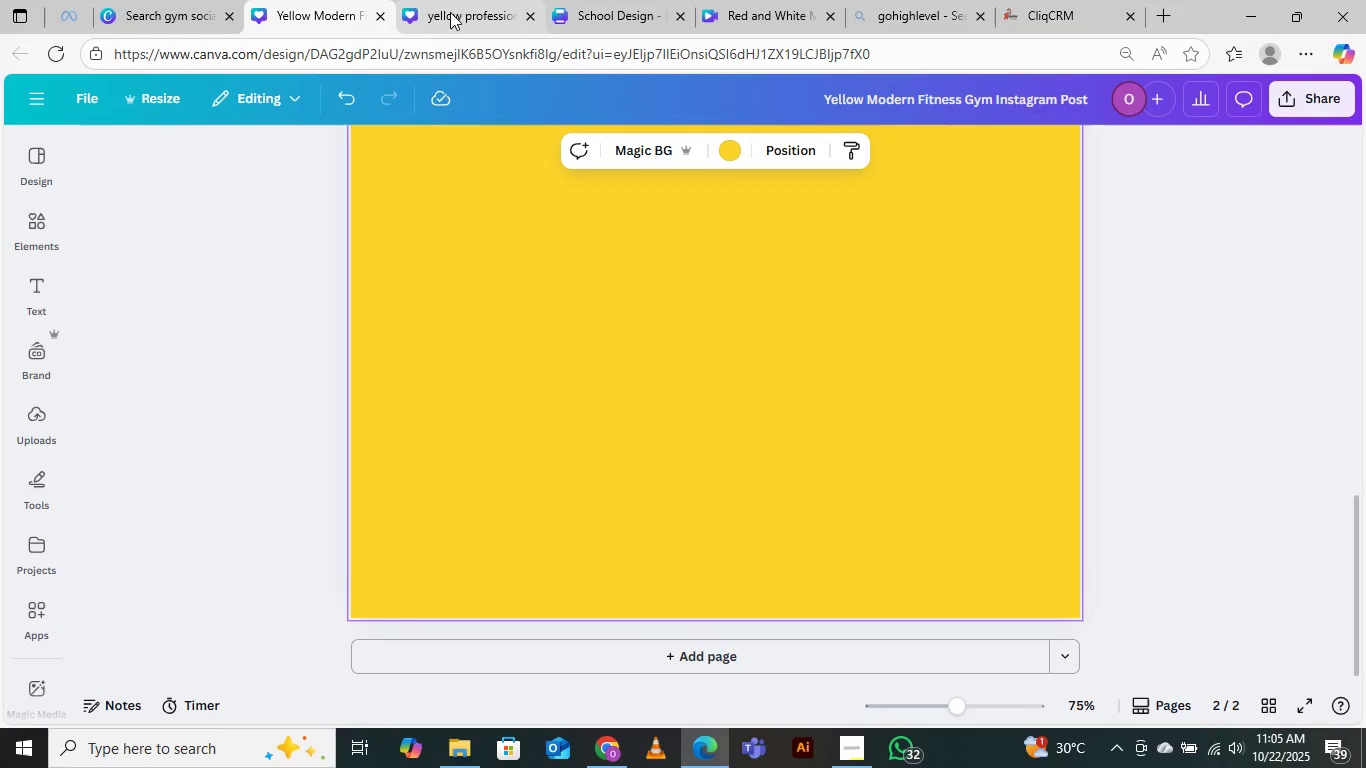 
left_click([450, 12])
 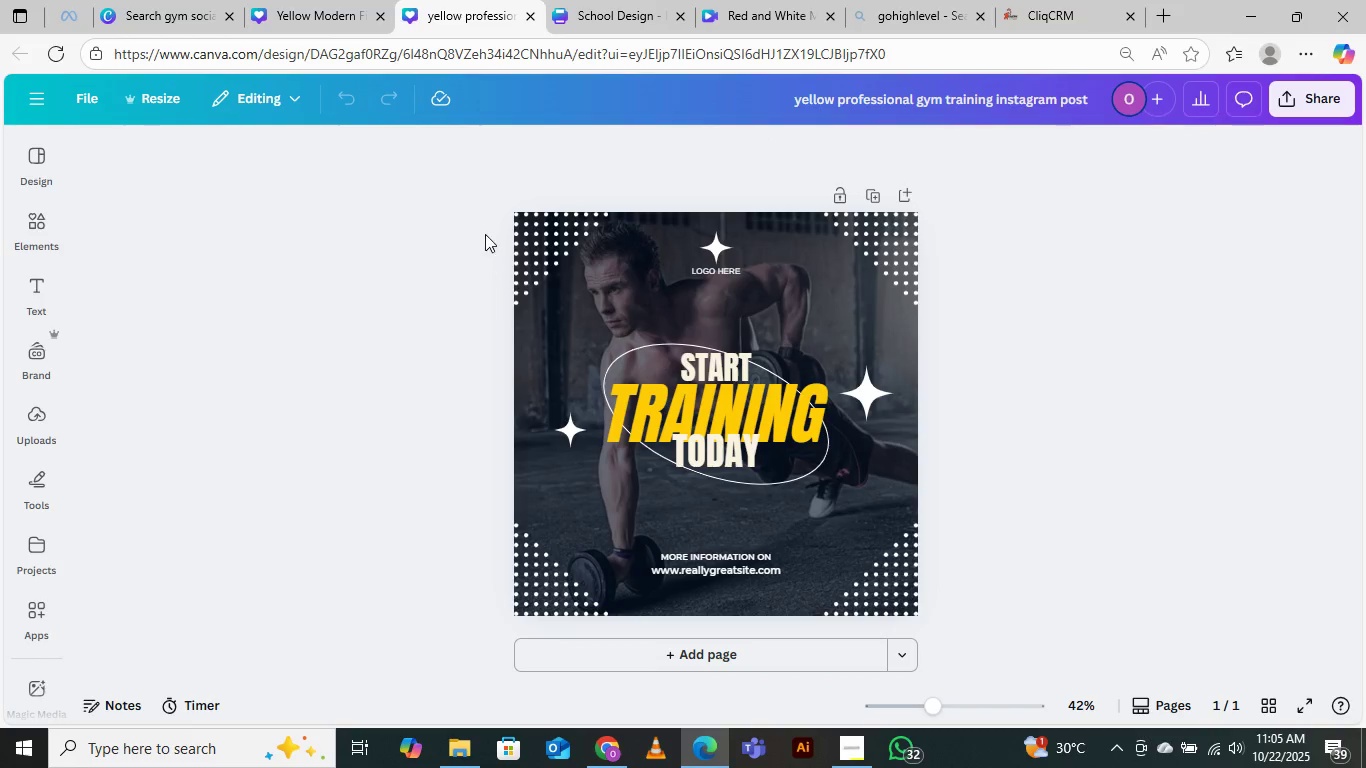 
left_click_drag(start_coordinate=[474, 201], to_coordinate=[1003, 673])
 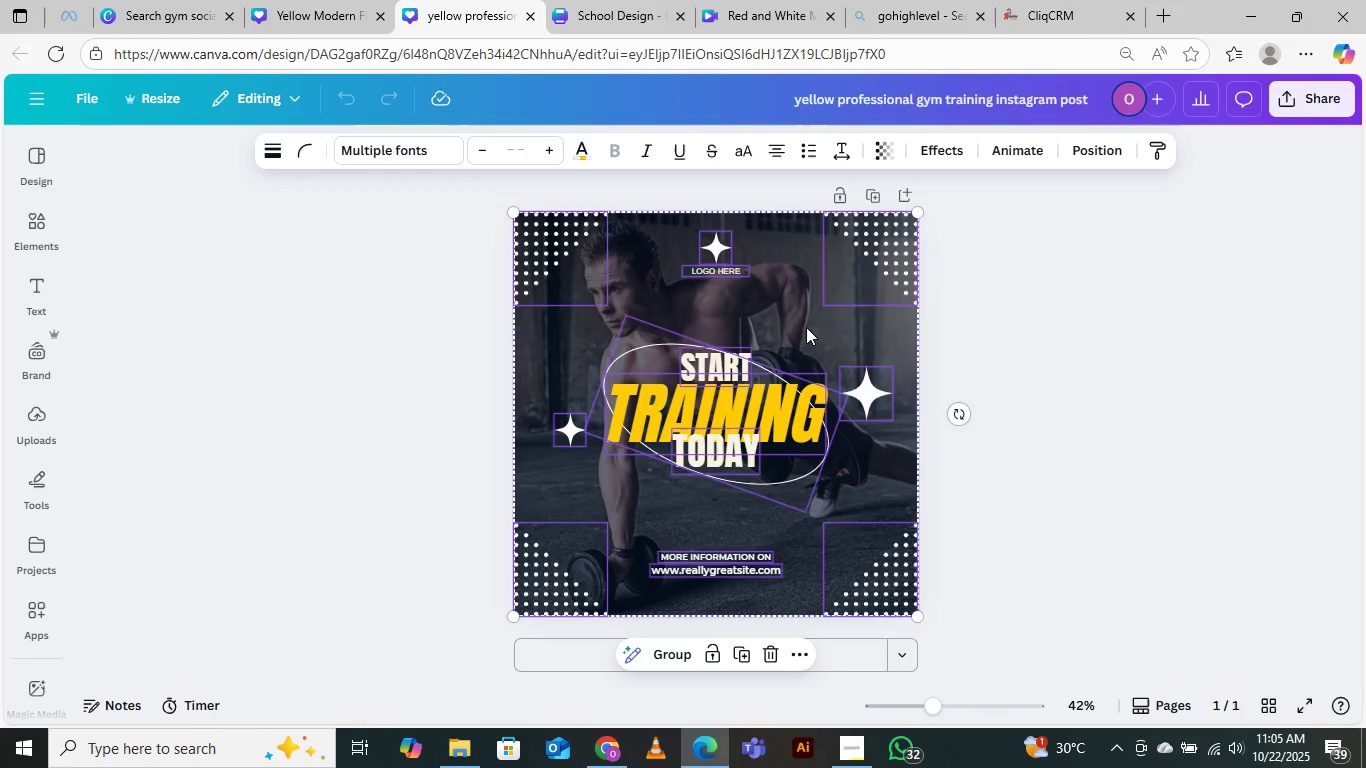 
right_click([806, 327])
 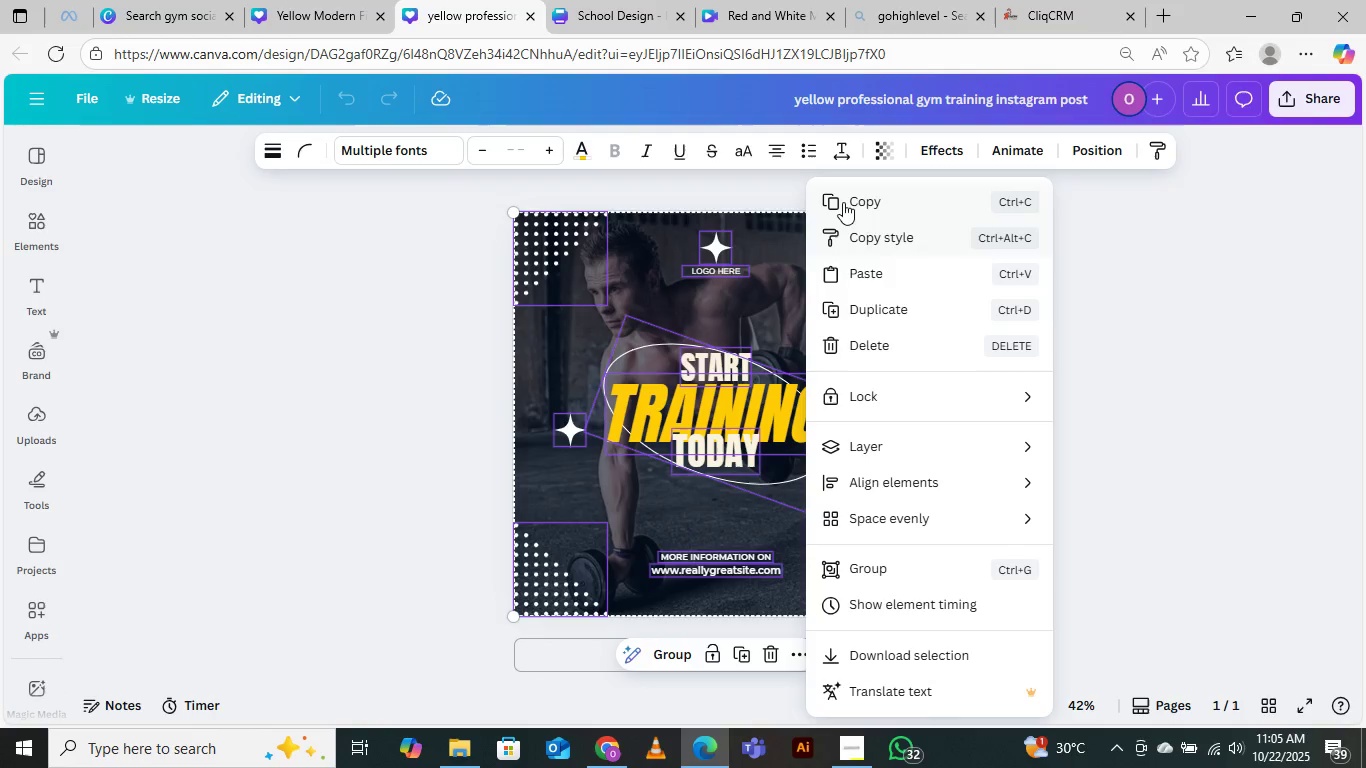 
left_click([843, 199])
 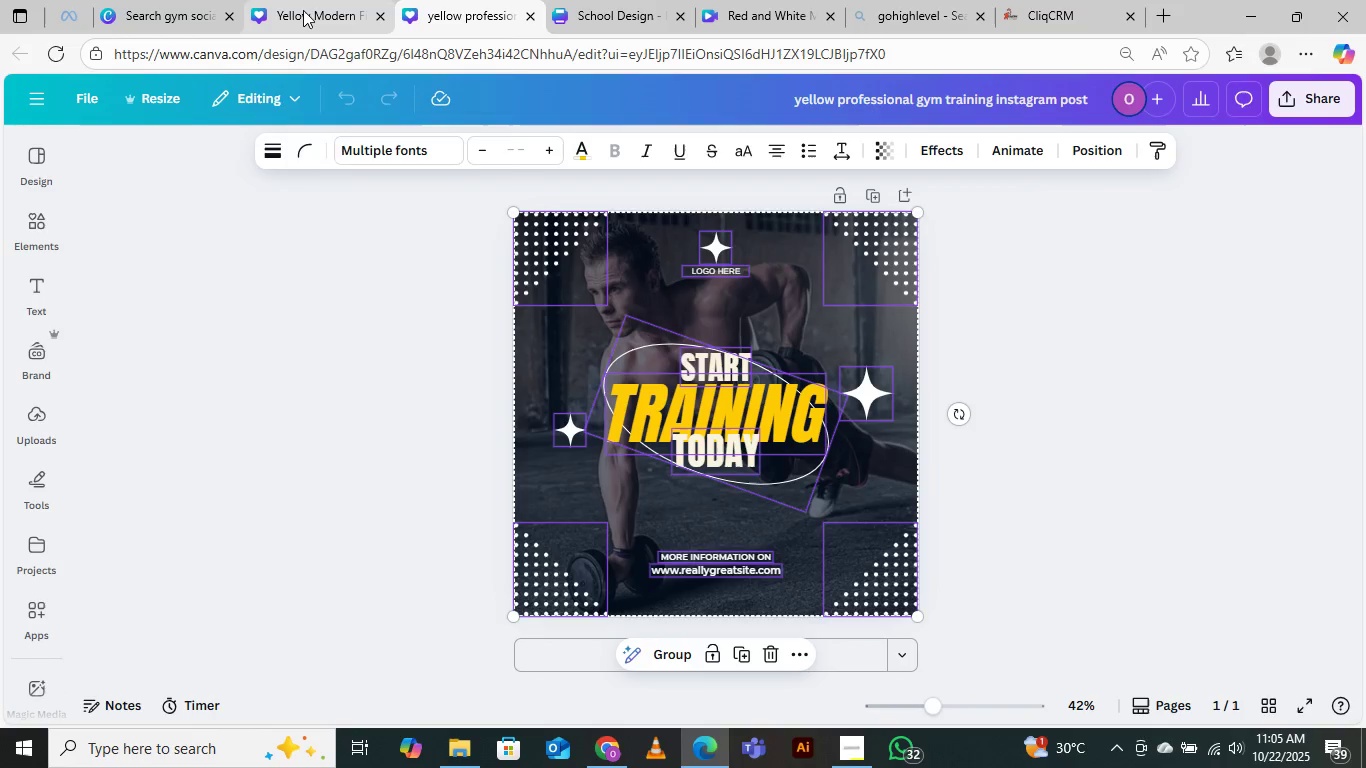 
left_click([298, 10])
 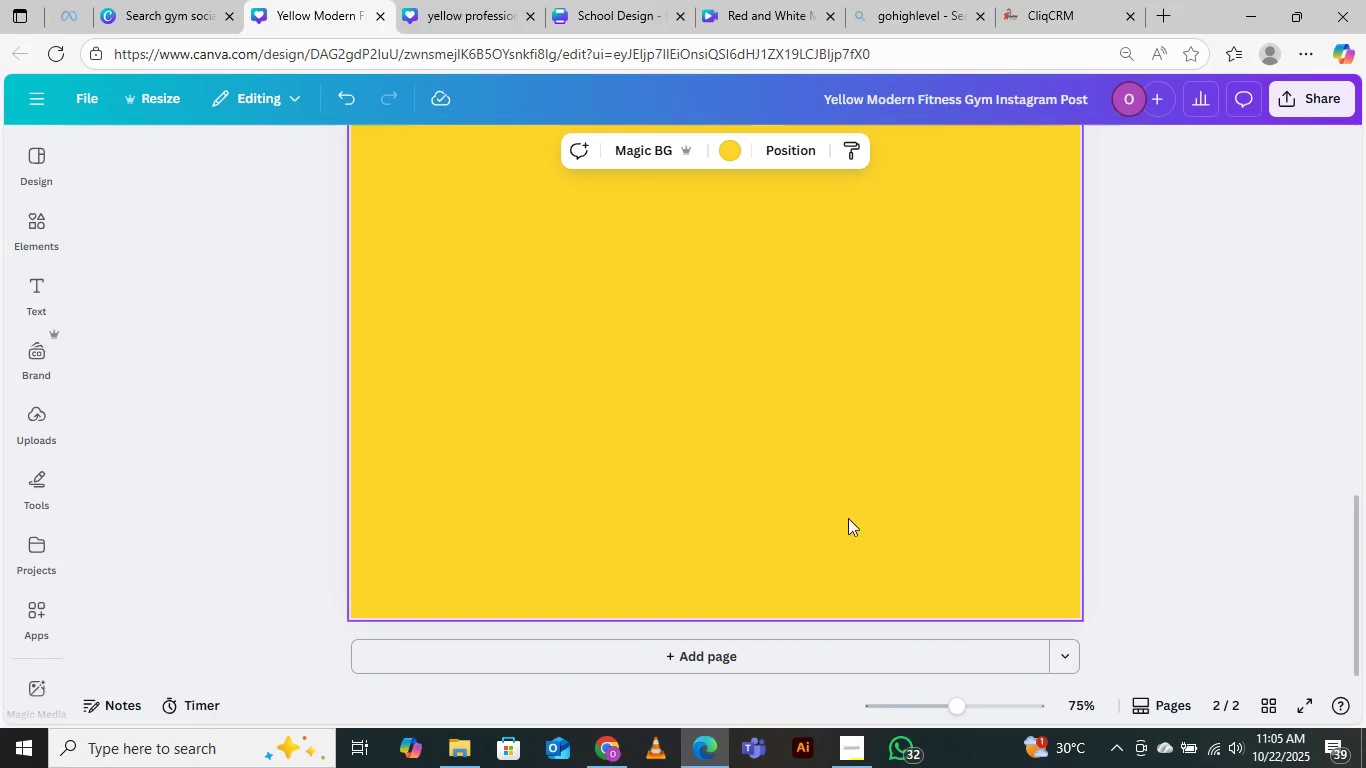 
scroll: coordinate [848, 490], scroll_direction: up, amount: 4.0
 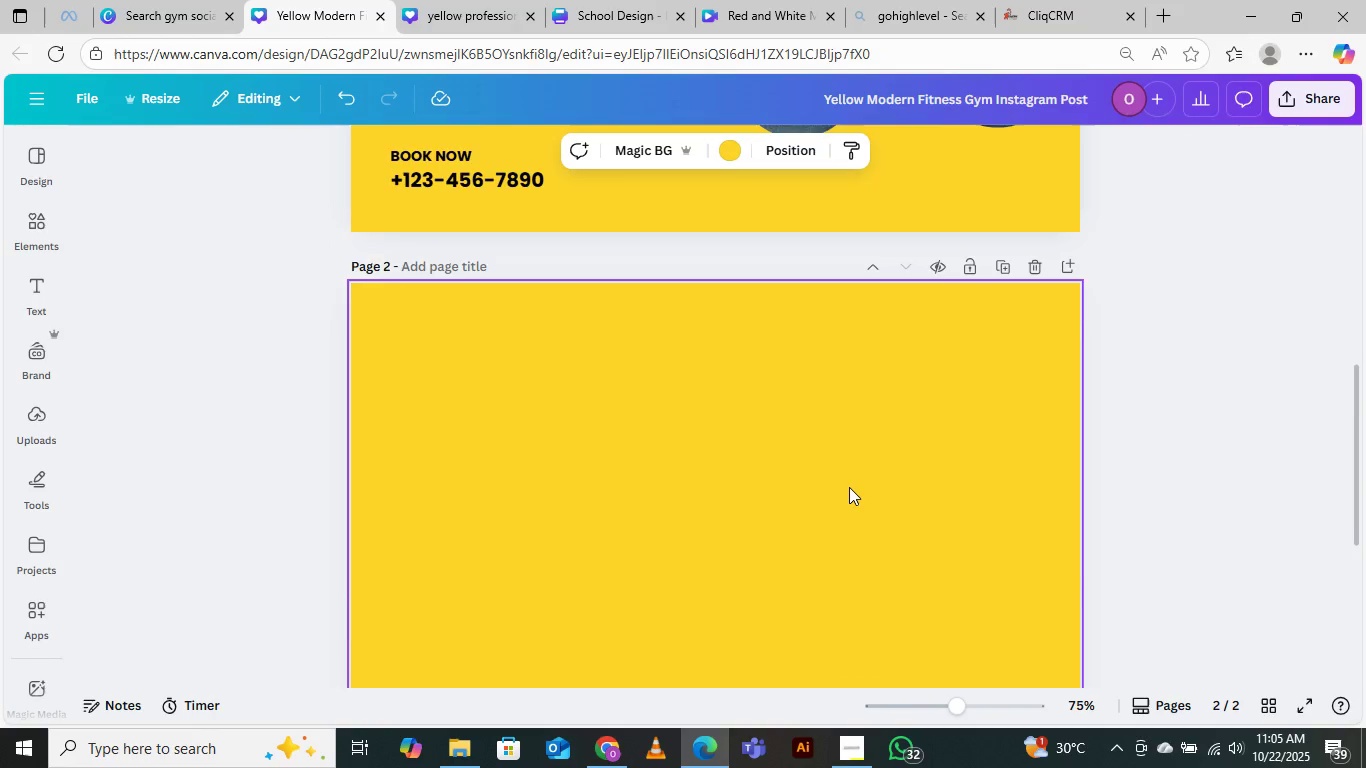 
scroll: coordinate [834, 475], scroll_direction: down, amount: 2.0
 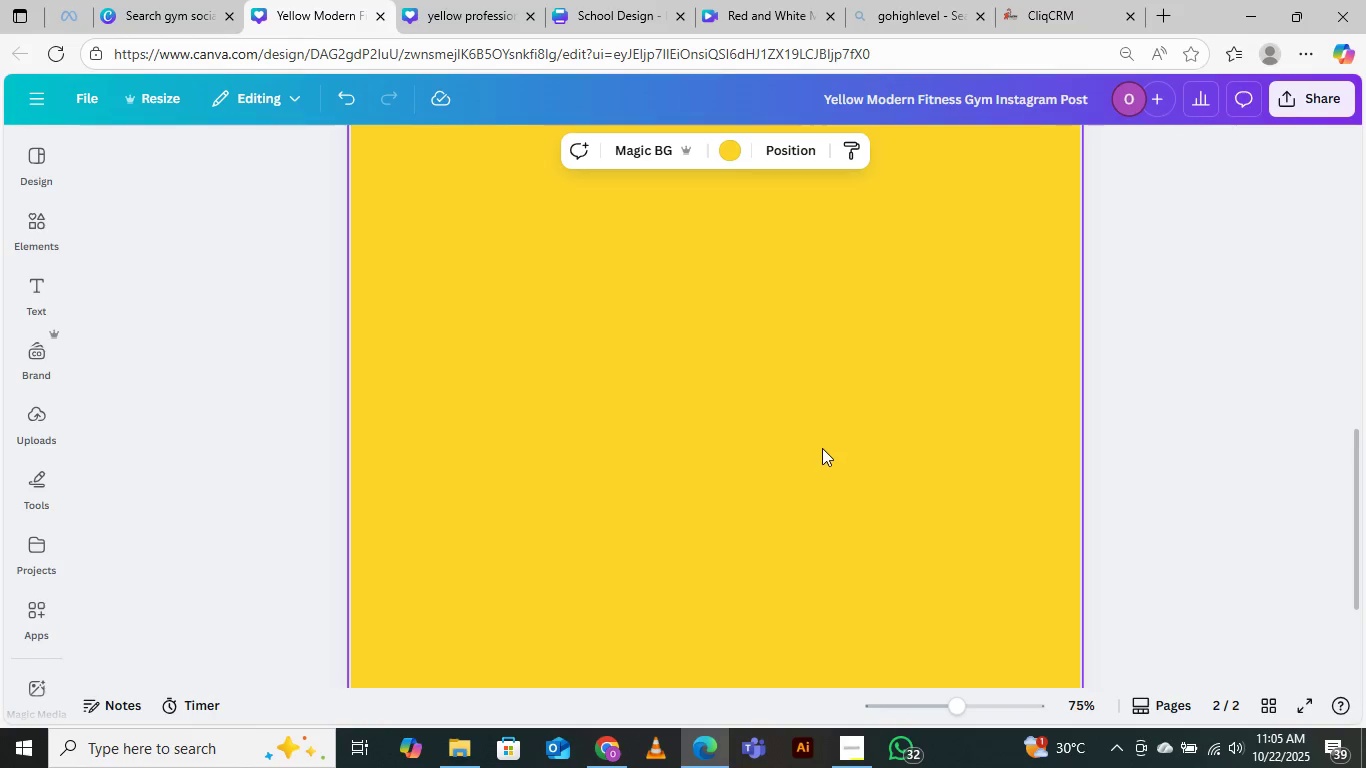 
key(Control+V)
 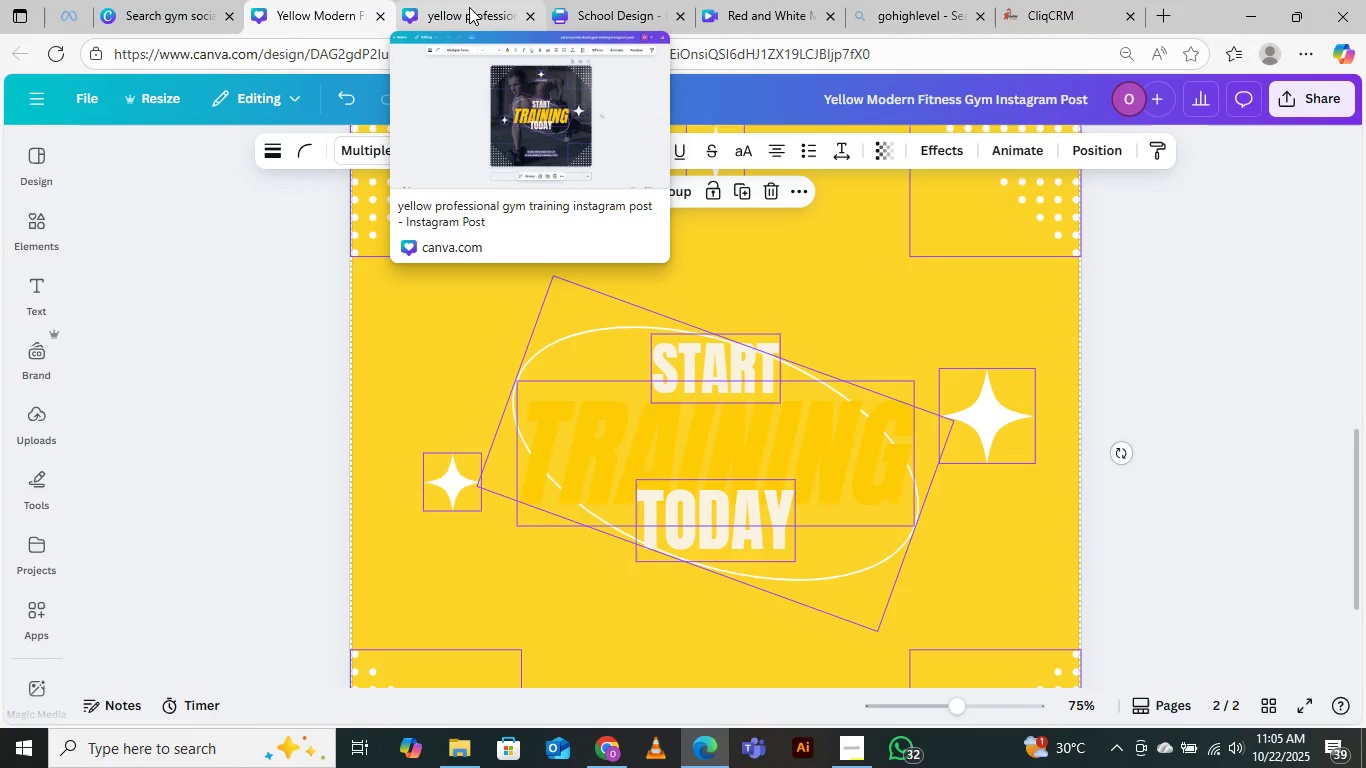 
wait(17.88)
 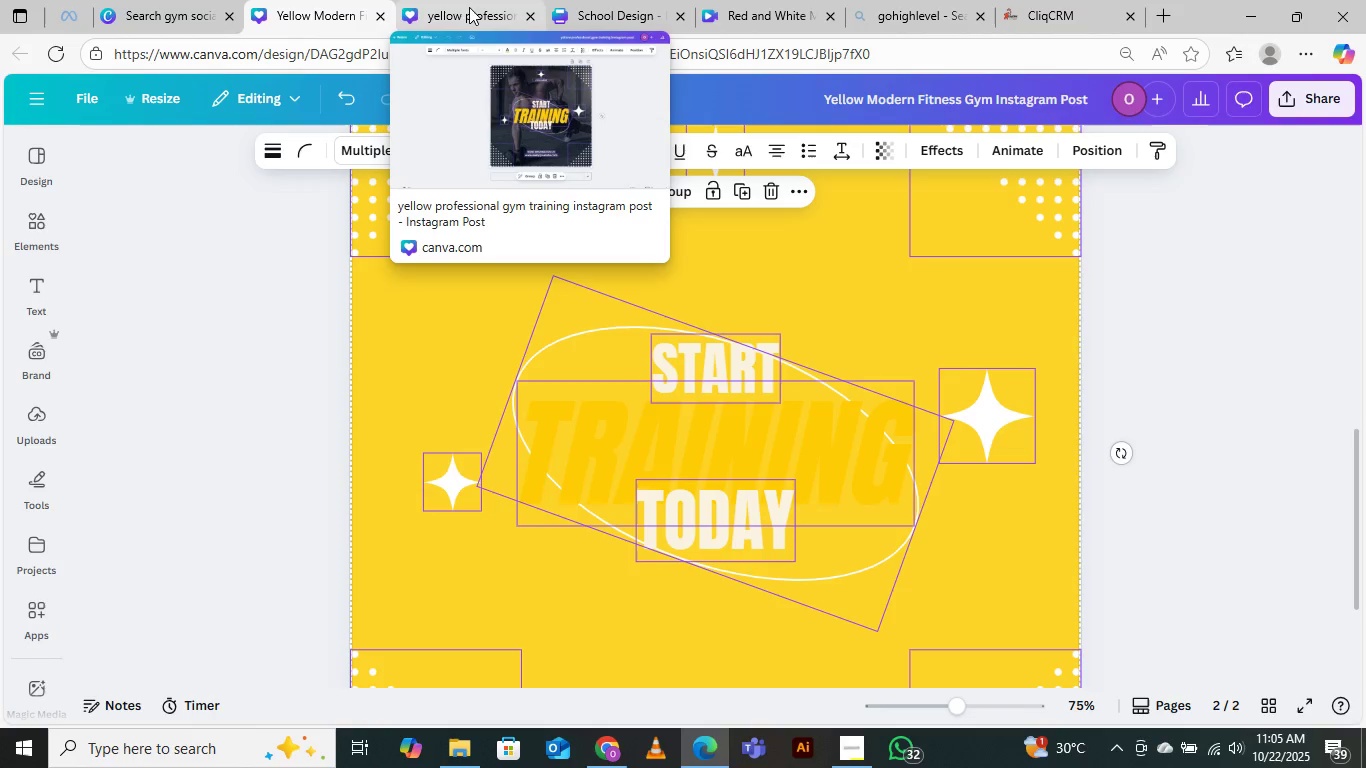 
left_click([438, 9])
 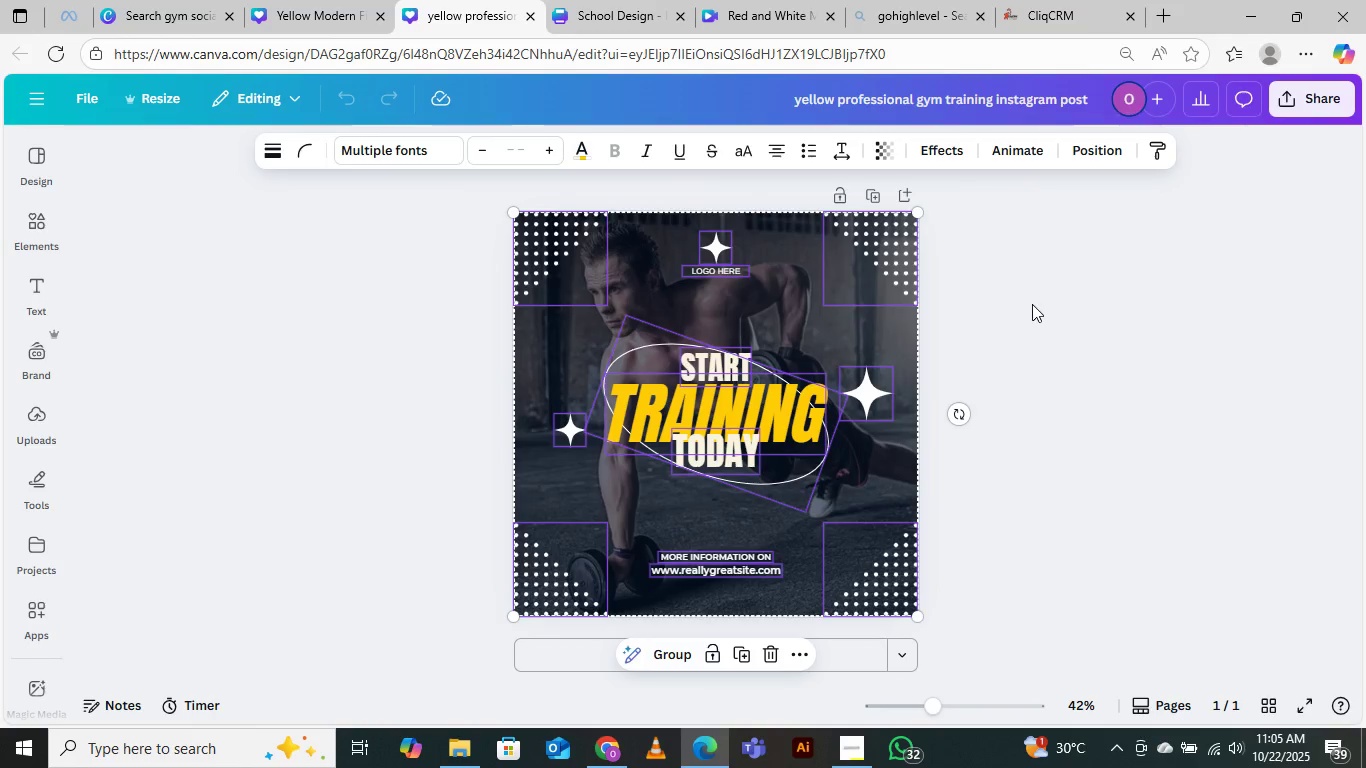 
left_click([1032, 304])
 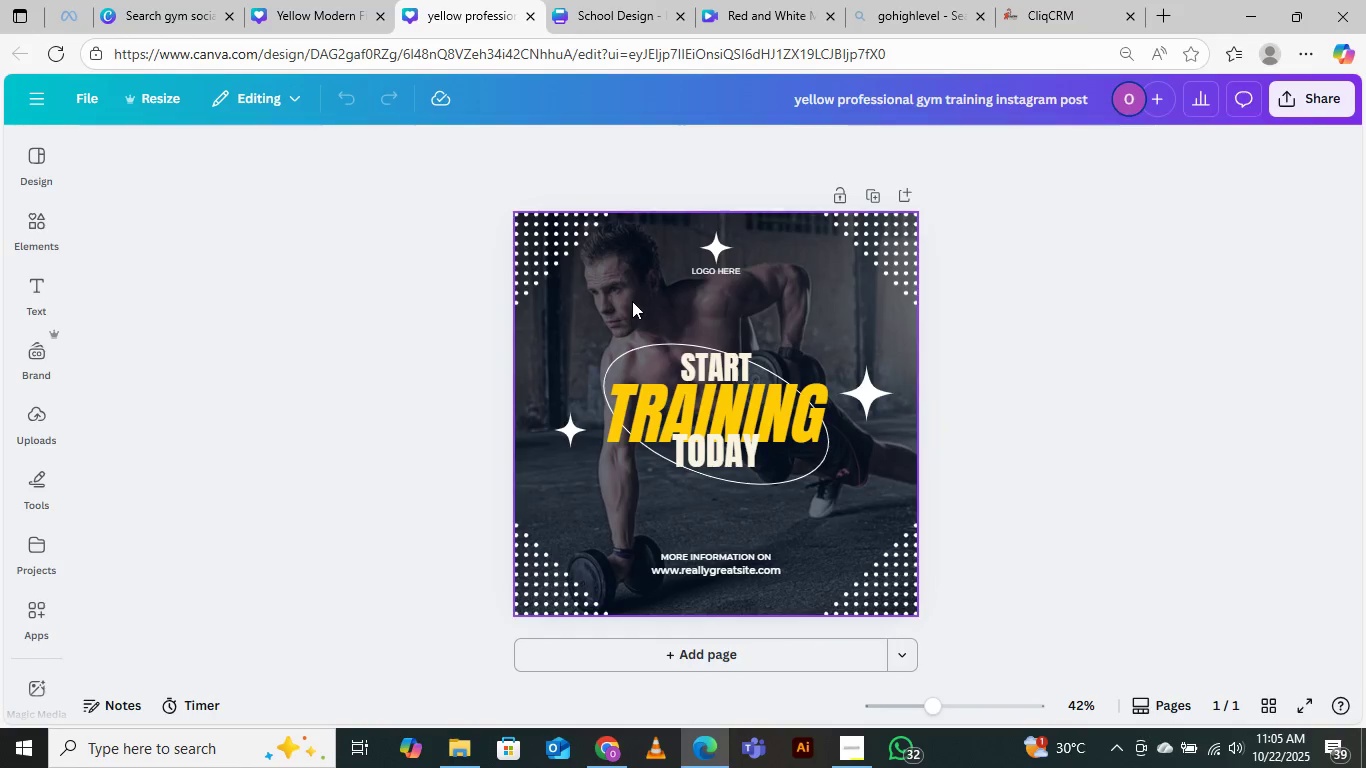 
left_click([632, 301])
 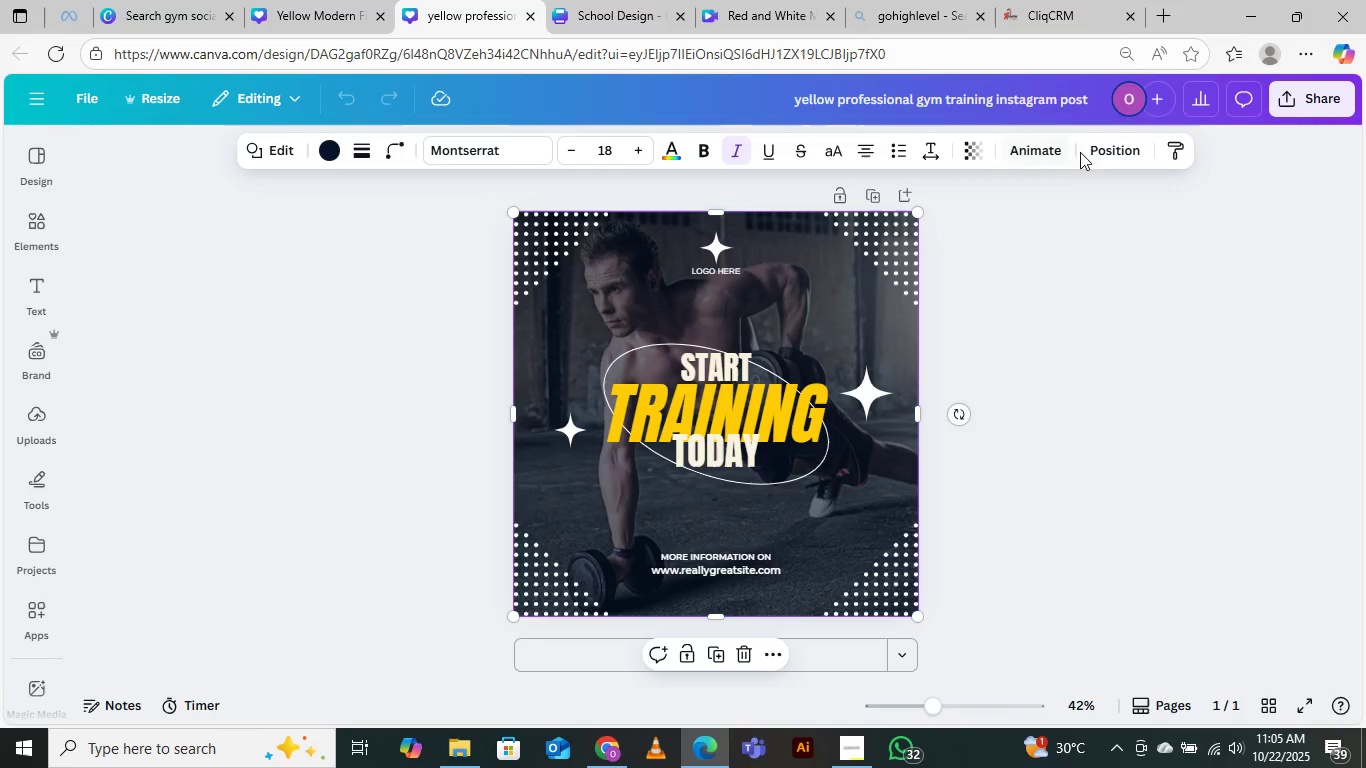 
left_click([1102, 155])
 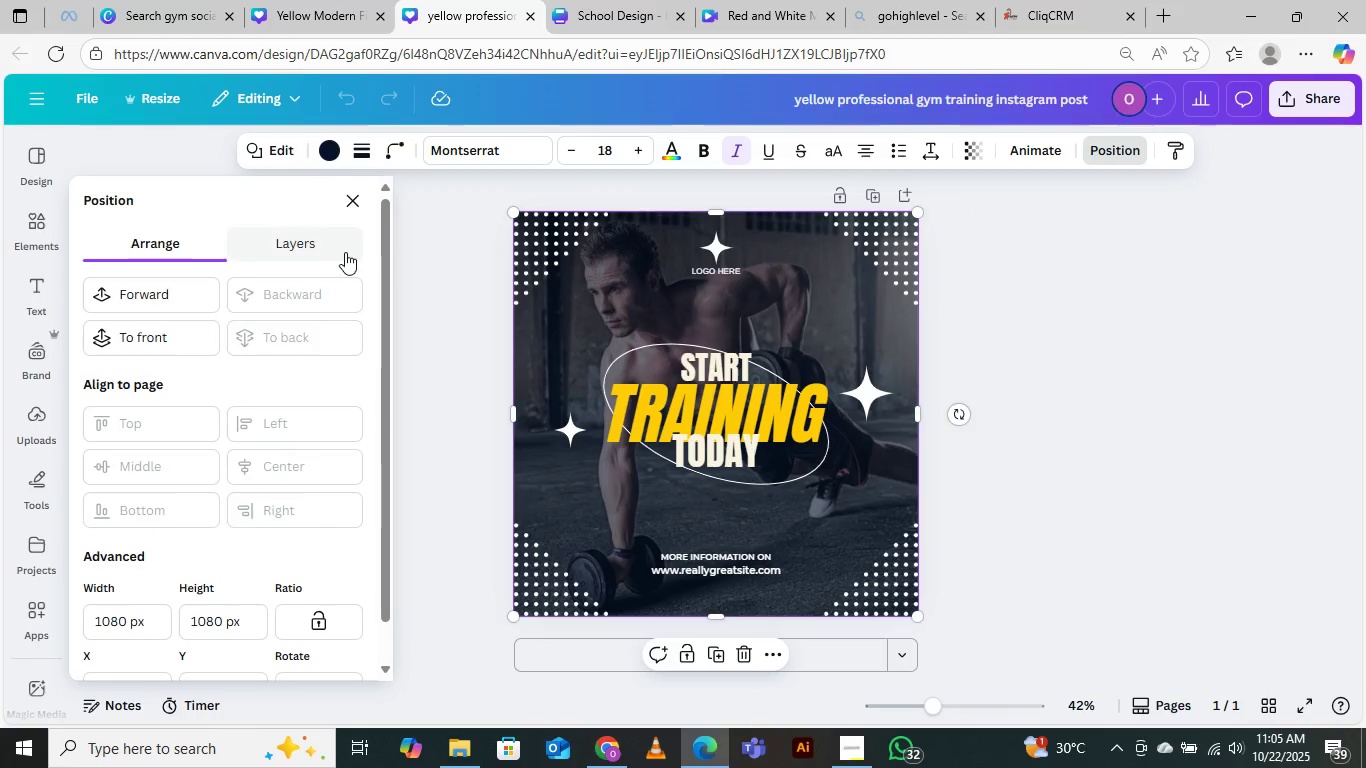 
left_click([337, 249])
 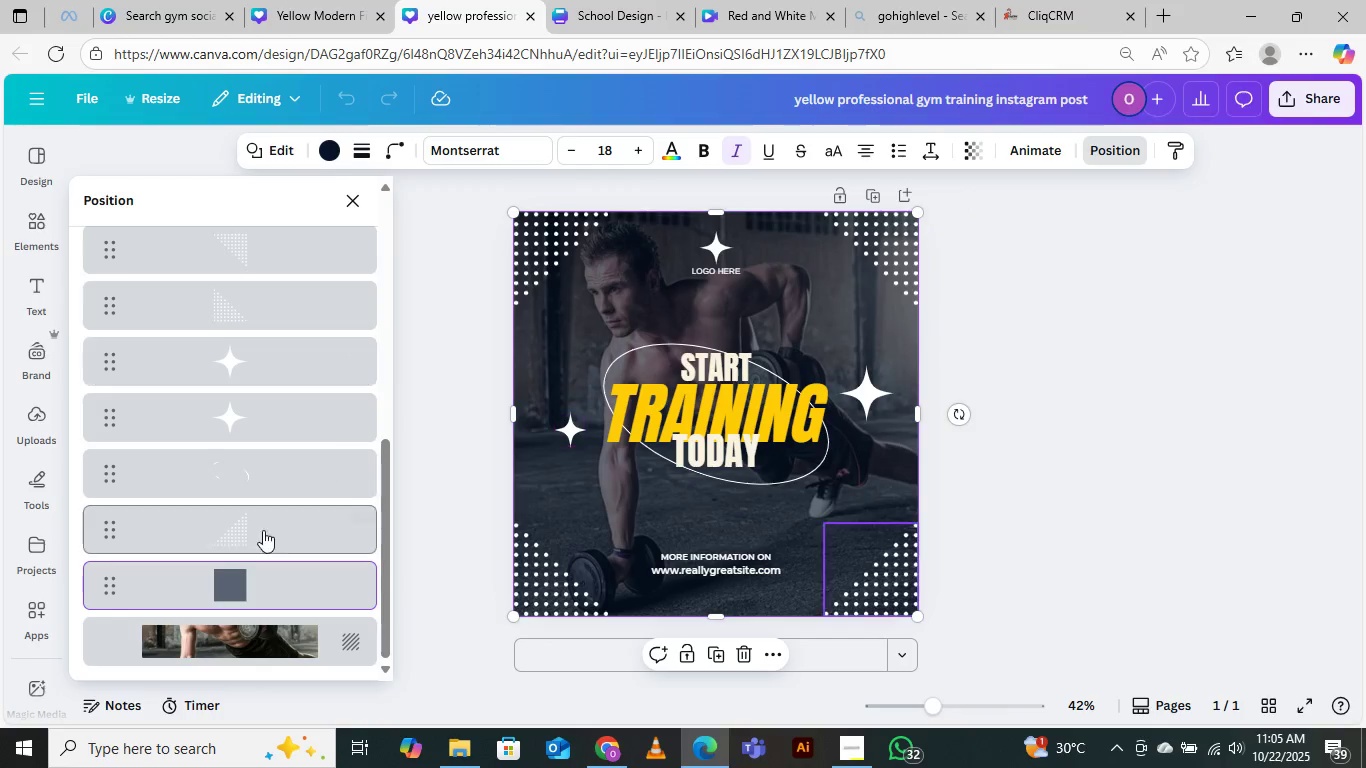 
scroll: coordinate [239, 520], scroll_direction: down, amount: 3.0
 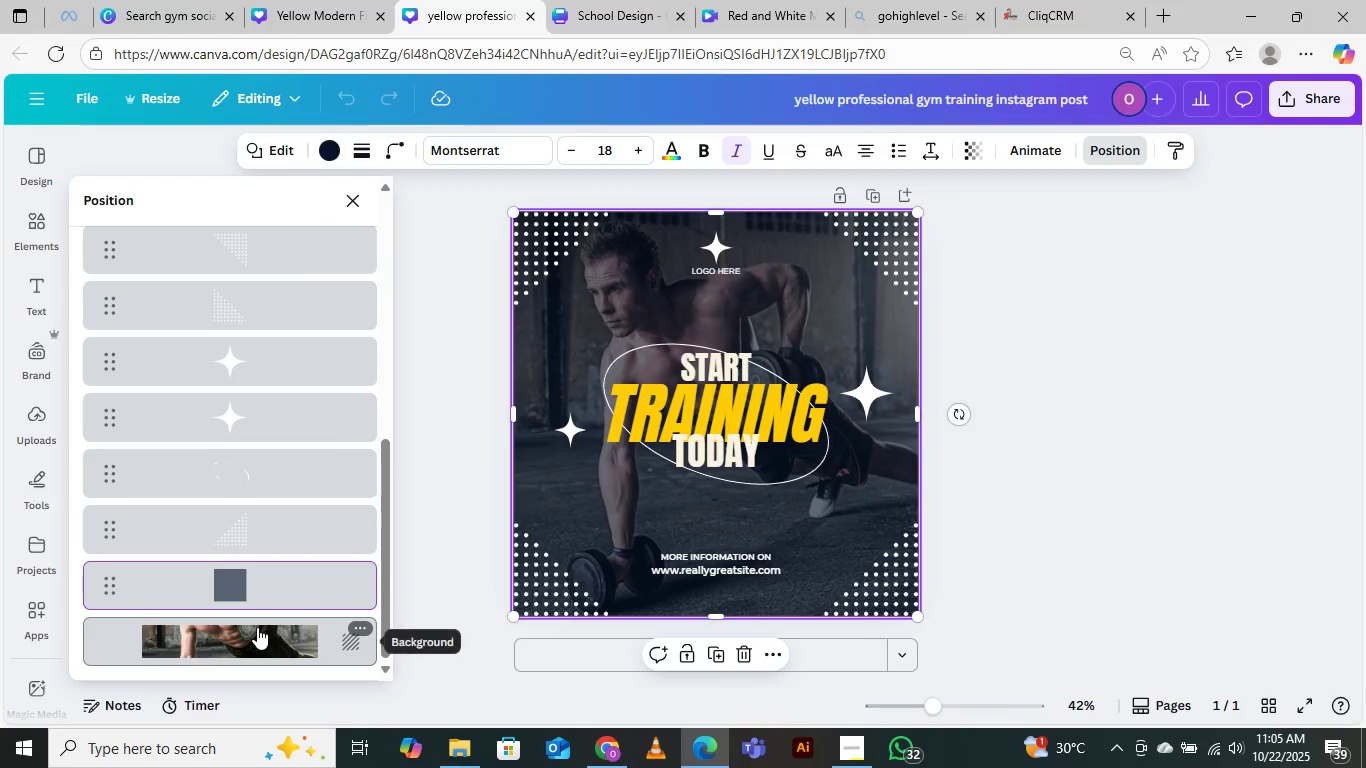 
left_click([257, 627])
 